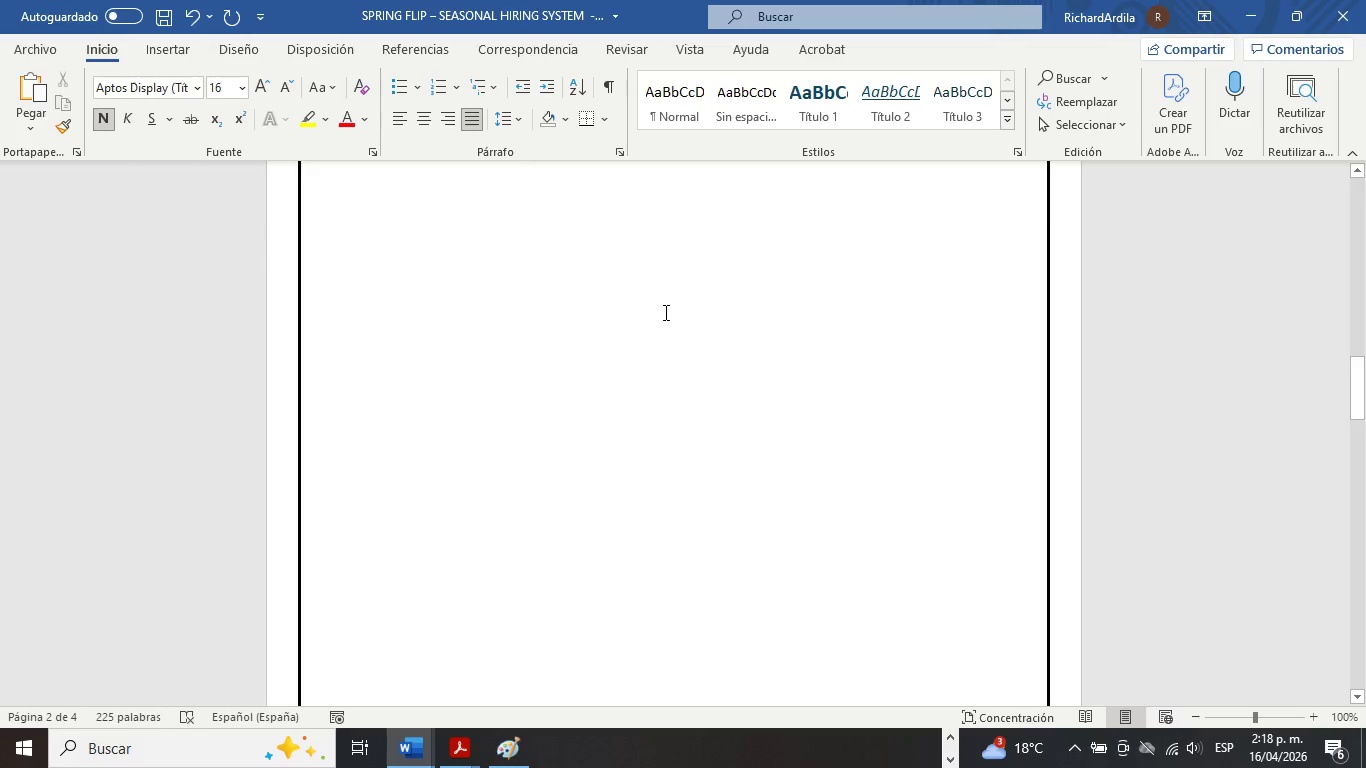 
scroll: coordinate [664, 312], scroll_direction: up, amount: 8.0
 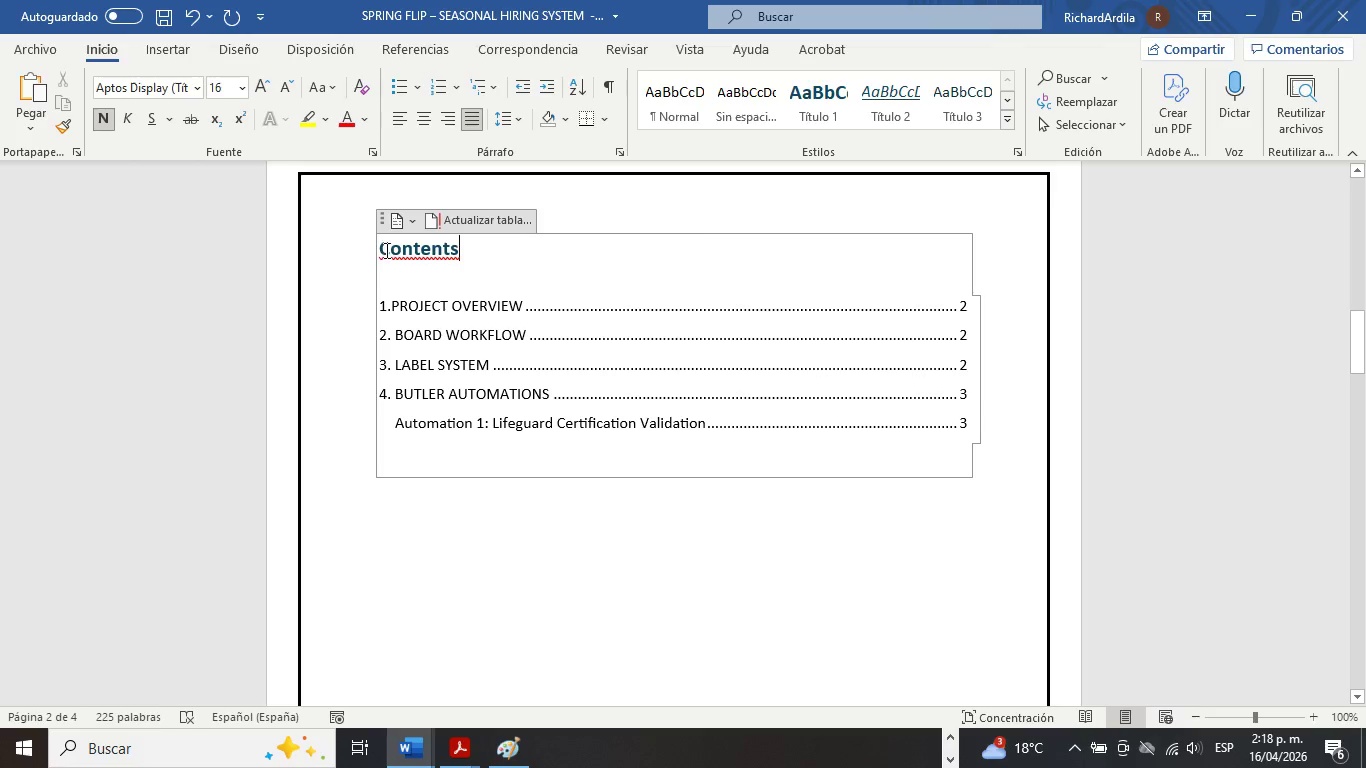 
left_click([383, 250])
 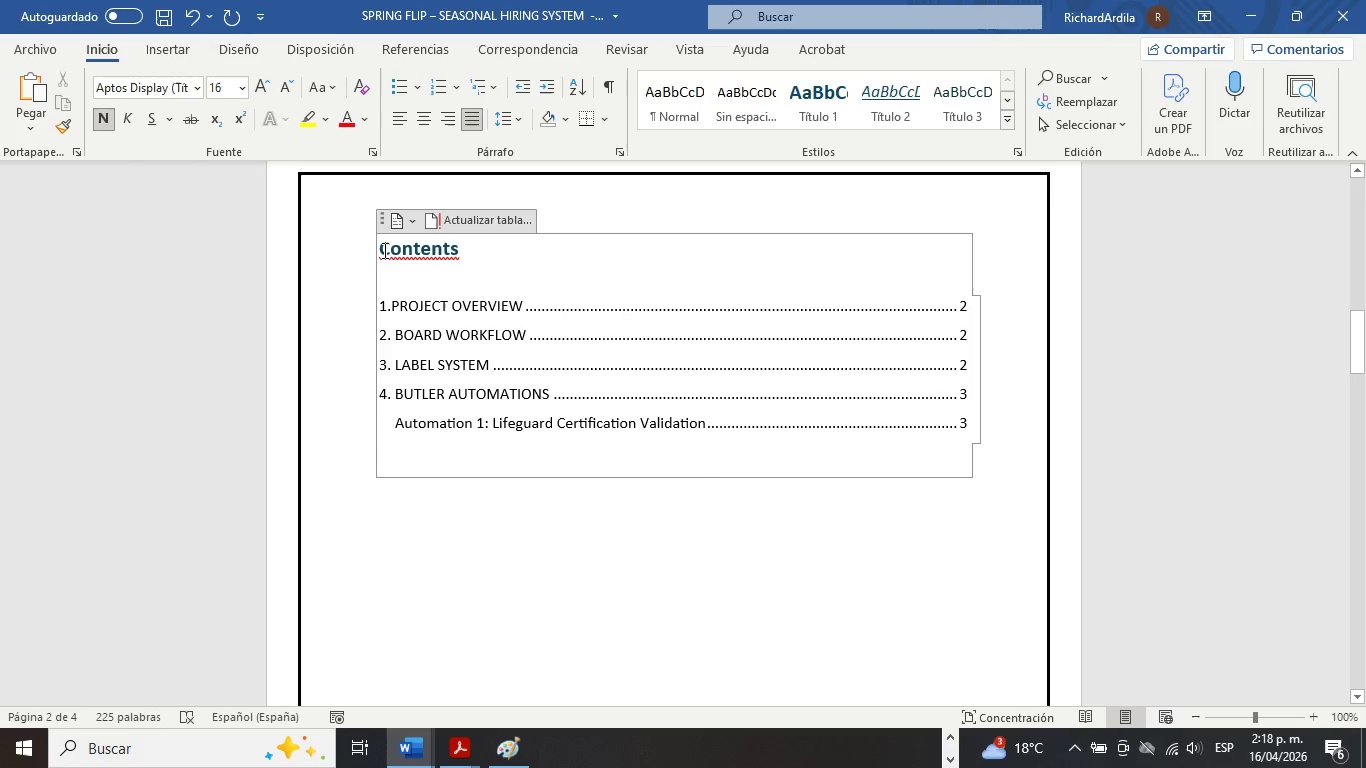 
key(Enter)
 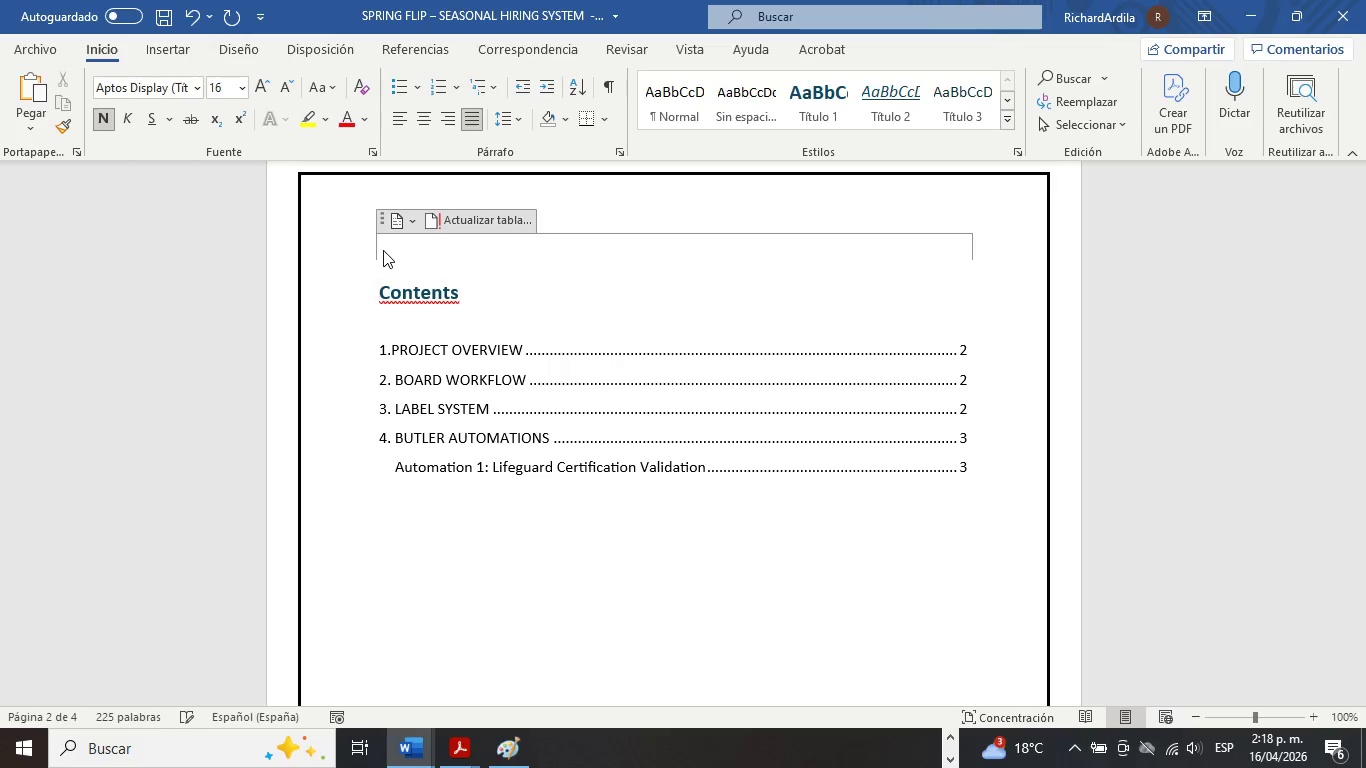 
key(Enter)
 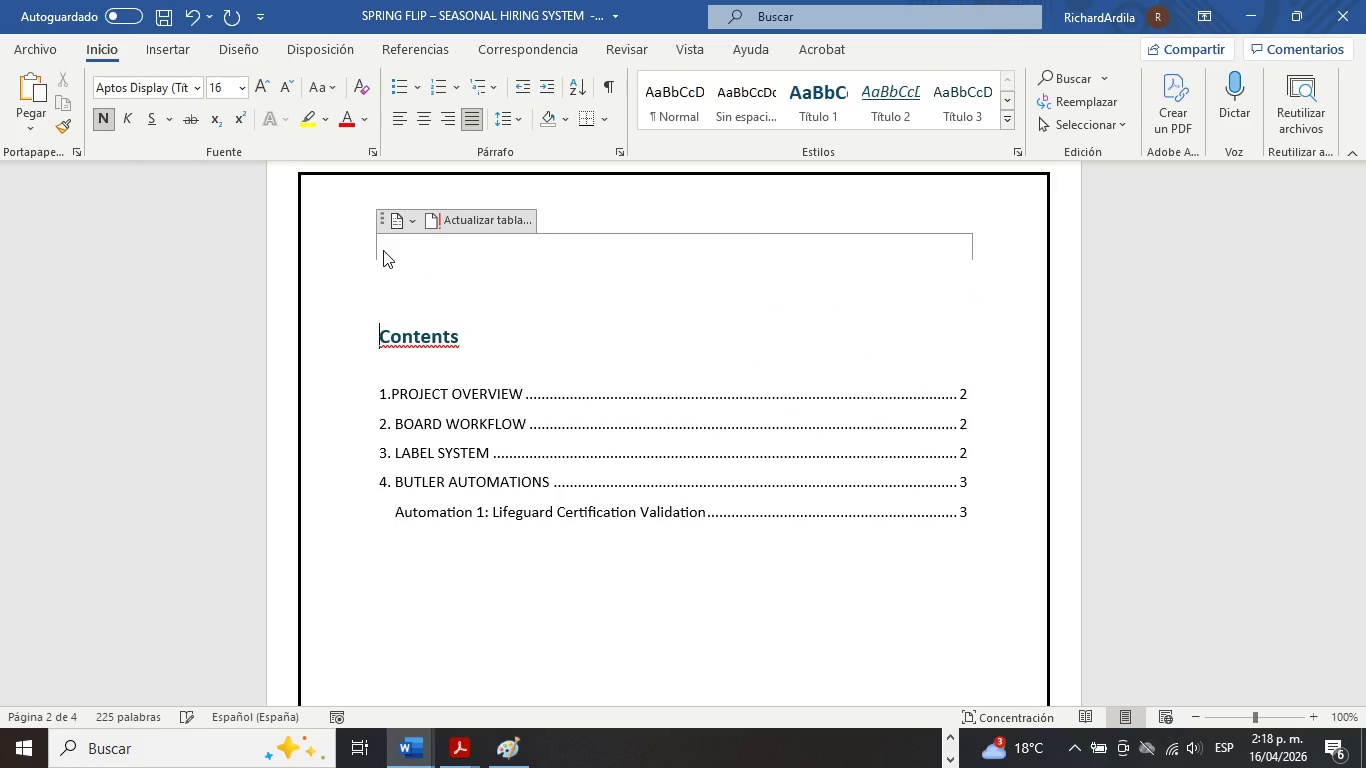 
key(Enter)
 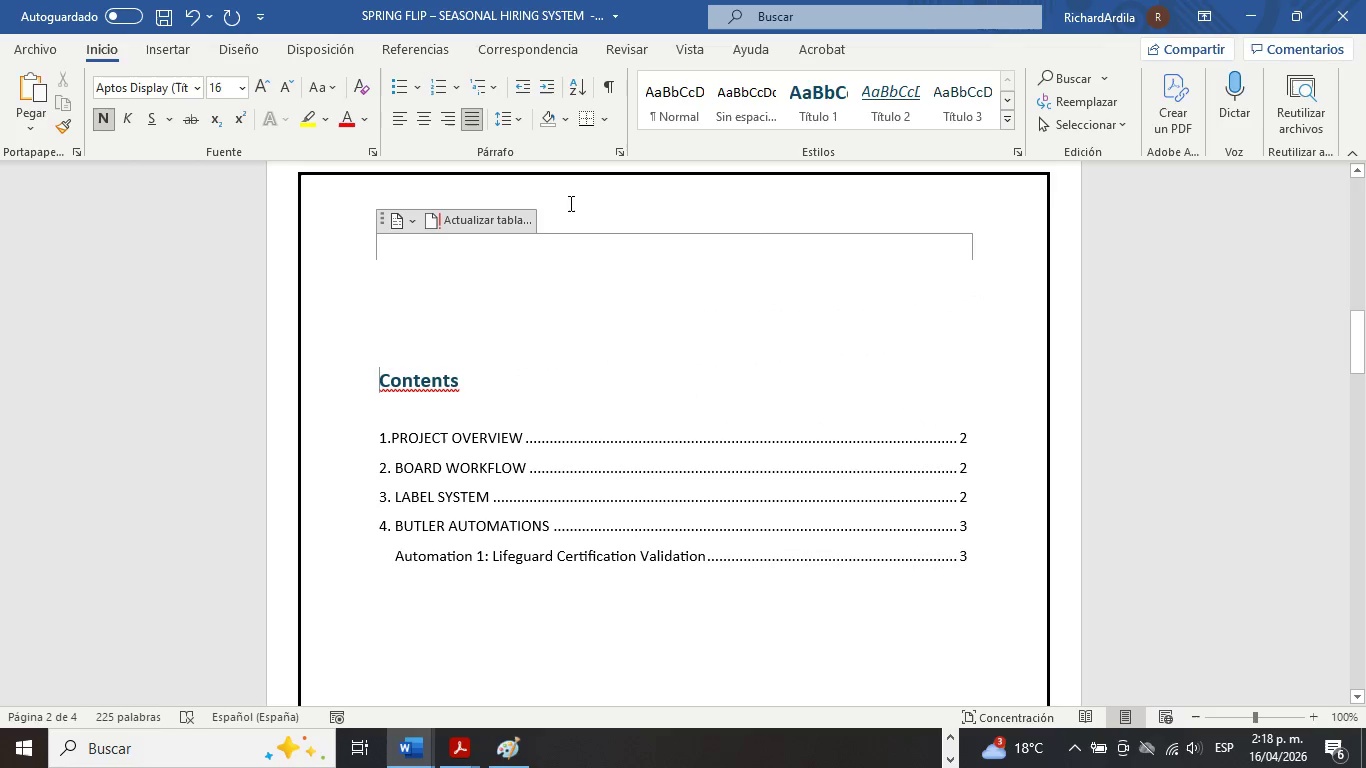 
key(Backspace)
 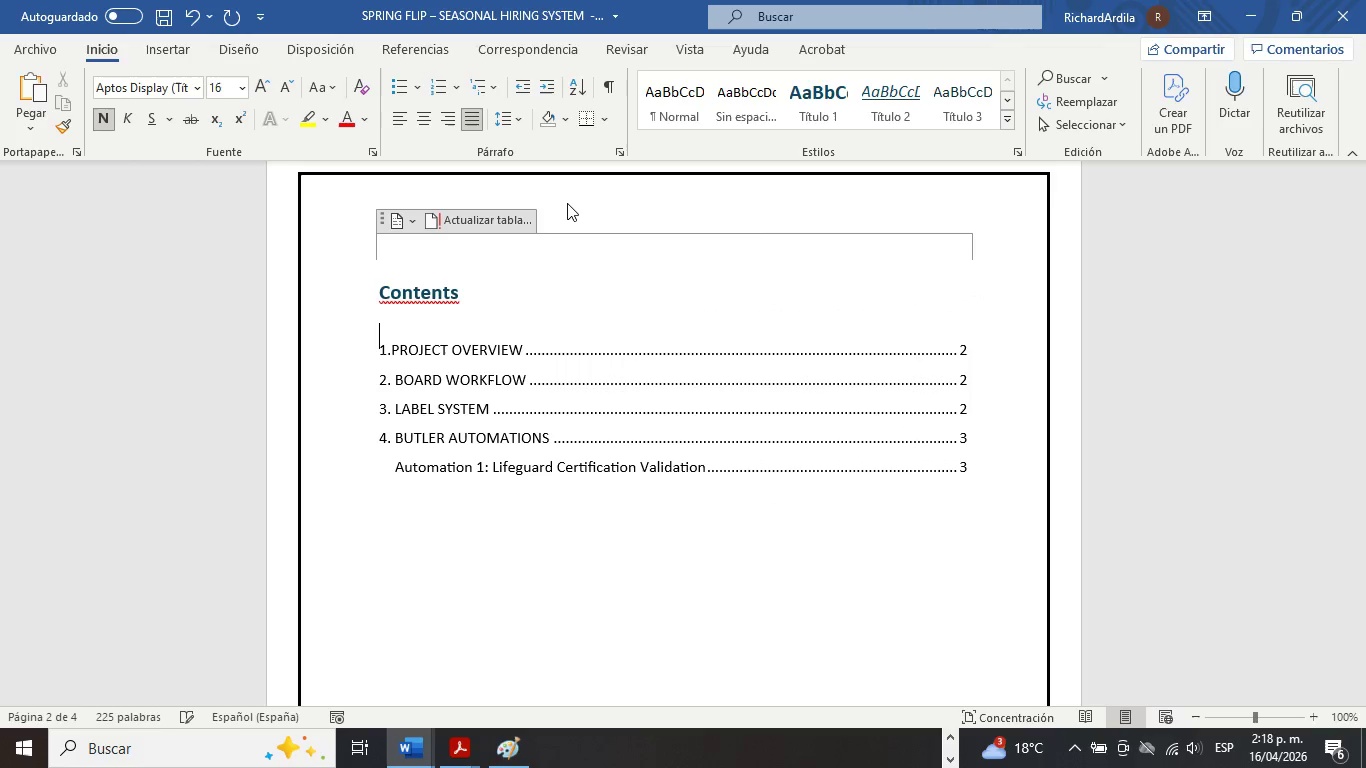 
key(Backspace)
 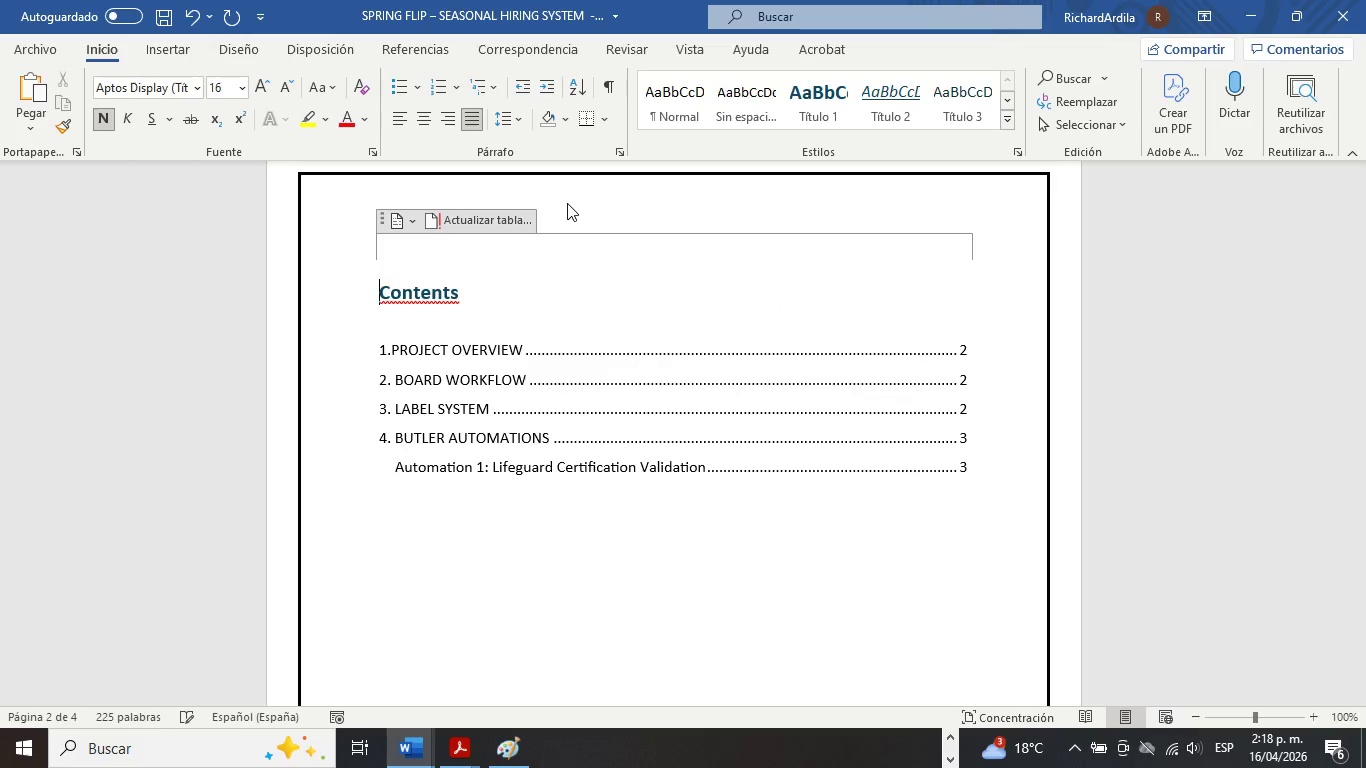 
key(Backspace)
 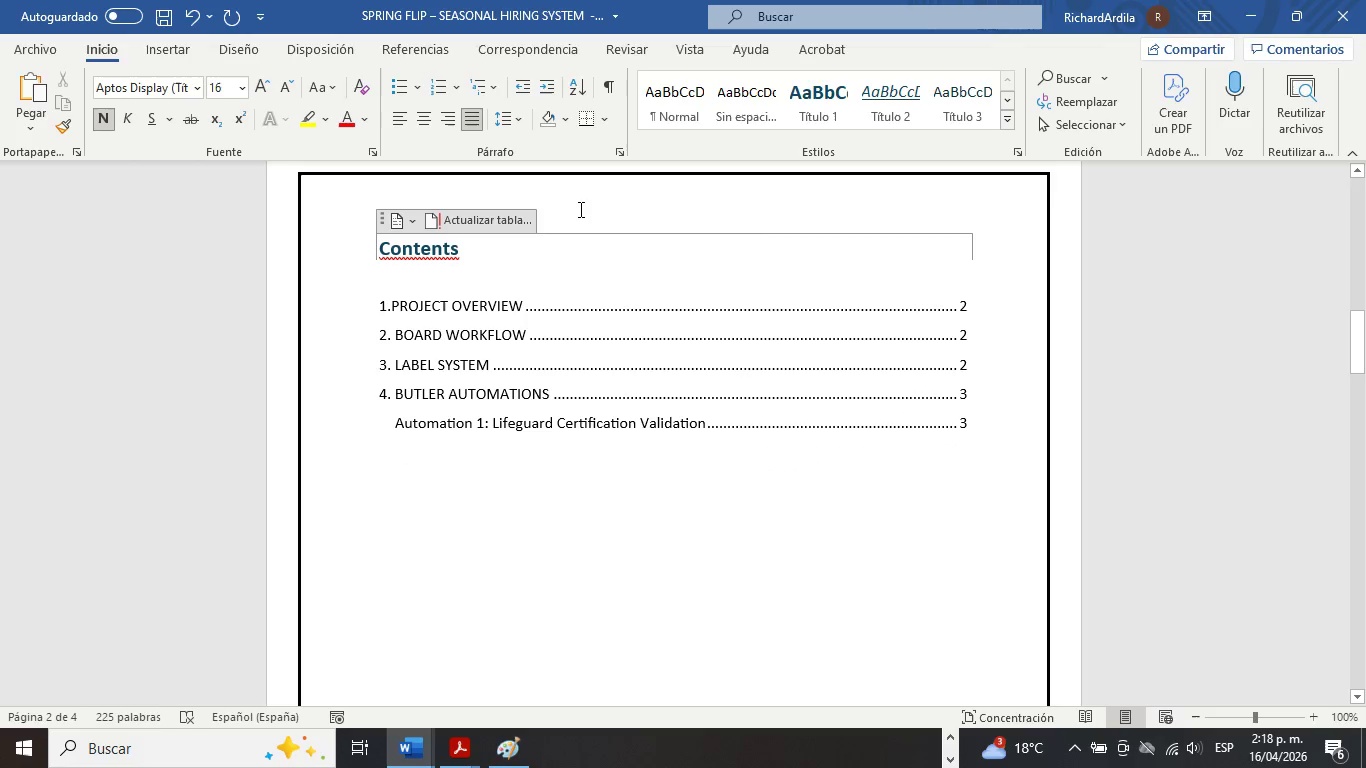 
scroll: coordinate [636, 276], scroll_direction: down, amount: 7.0
 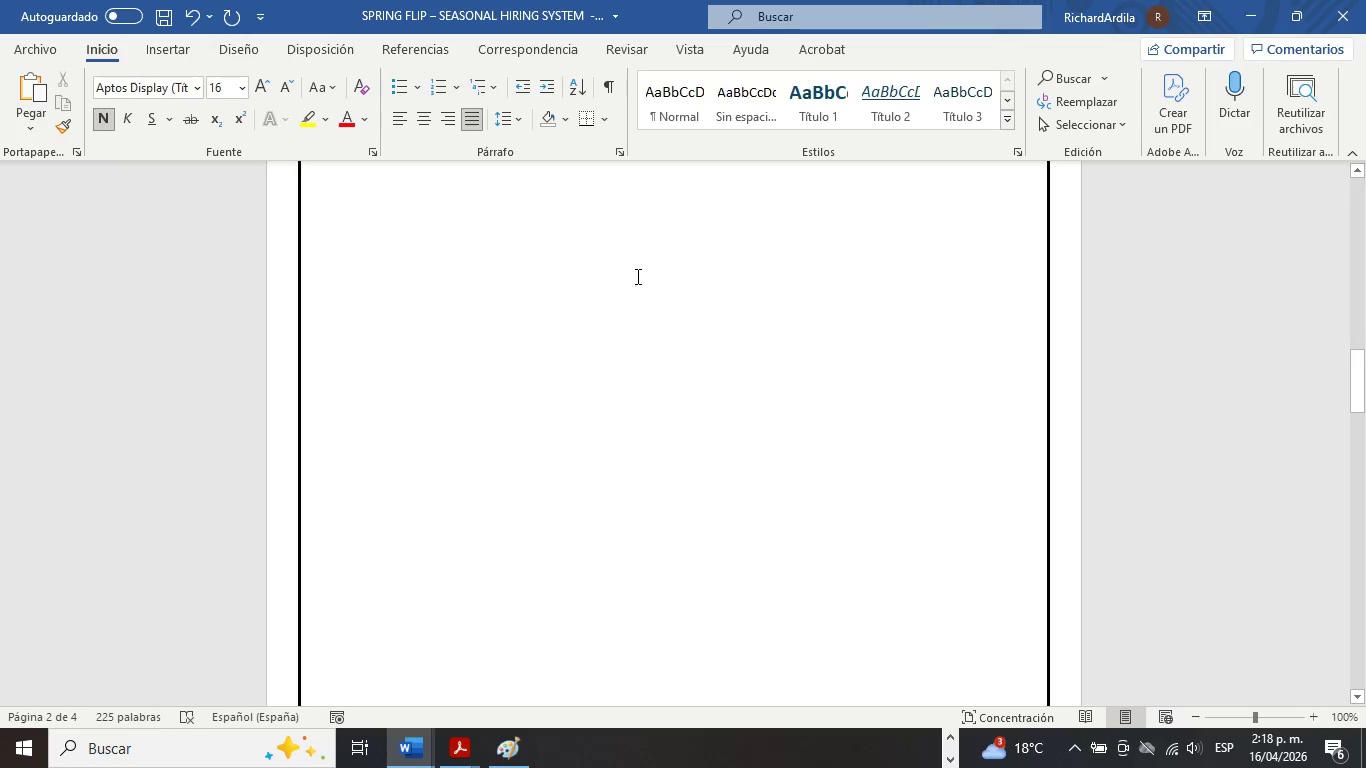 
scroll: coordinate [636, 276], scroll_direction: up, amount: 7.0
 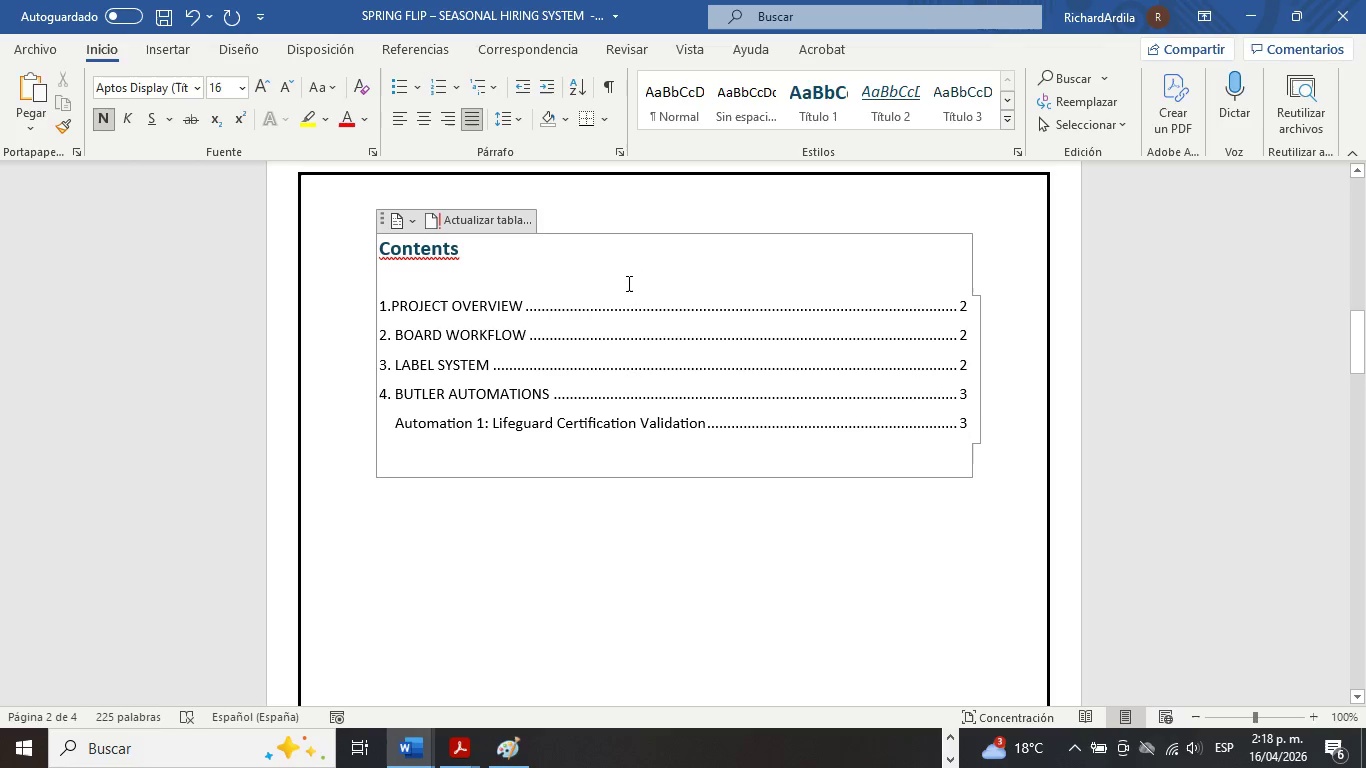 
scroll: coordinate [627, 283], scroll_direction: down, amount: 21.0
 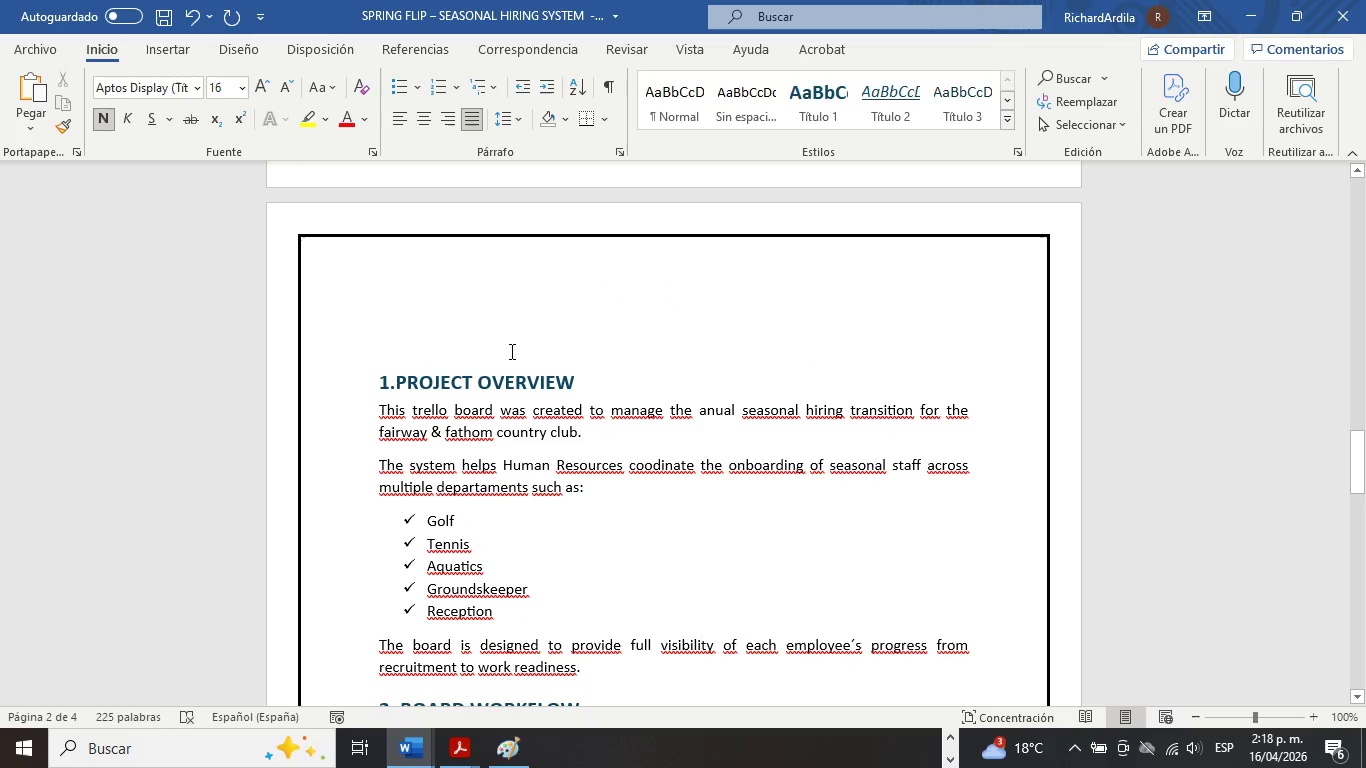 
left_click([510, 351])
 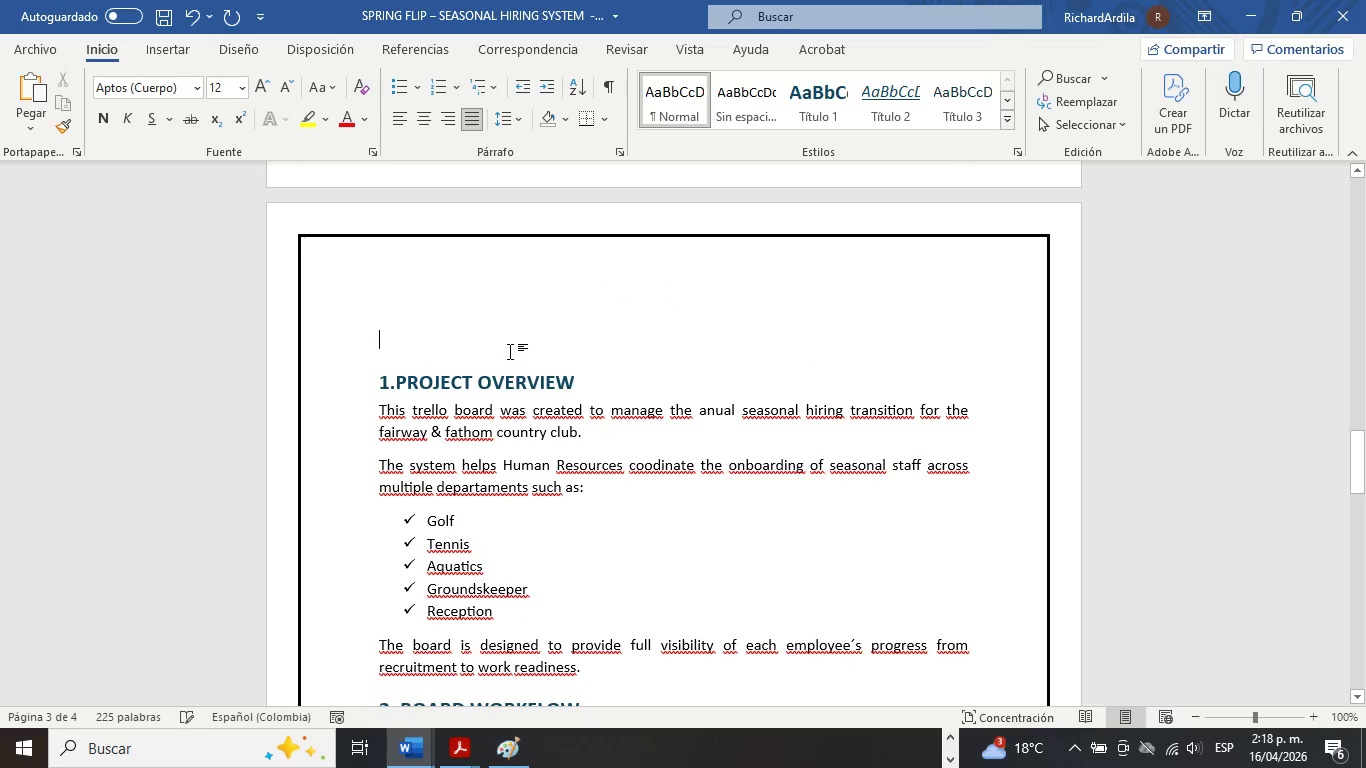 
key(Backspace)
 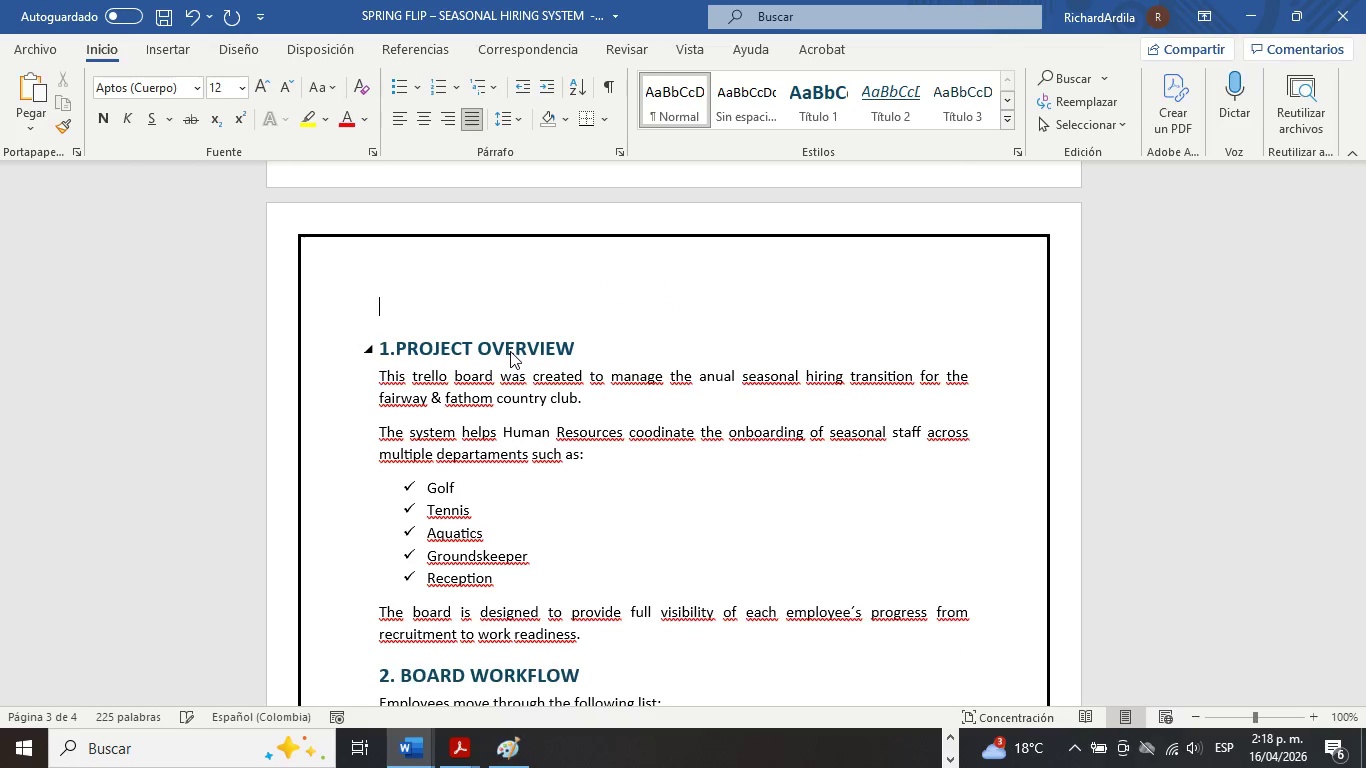 
key(Backspace)
 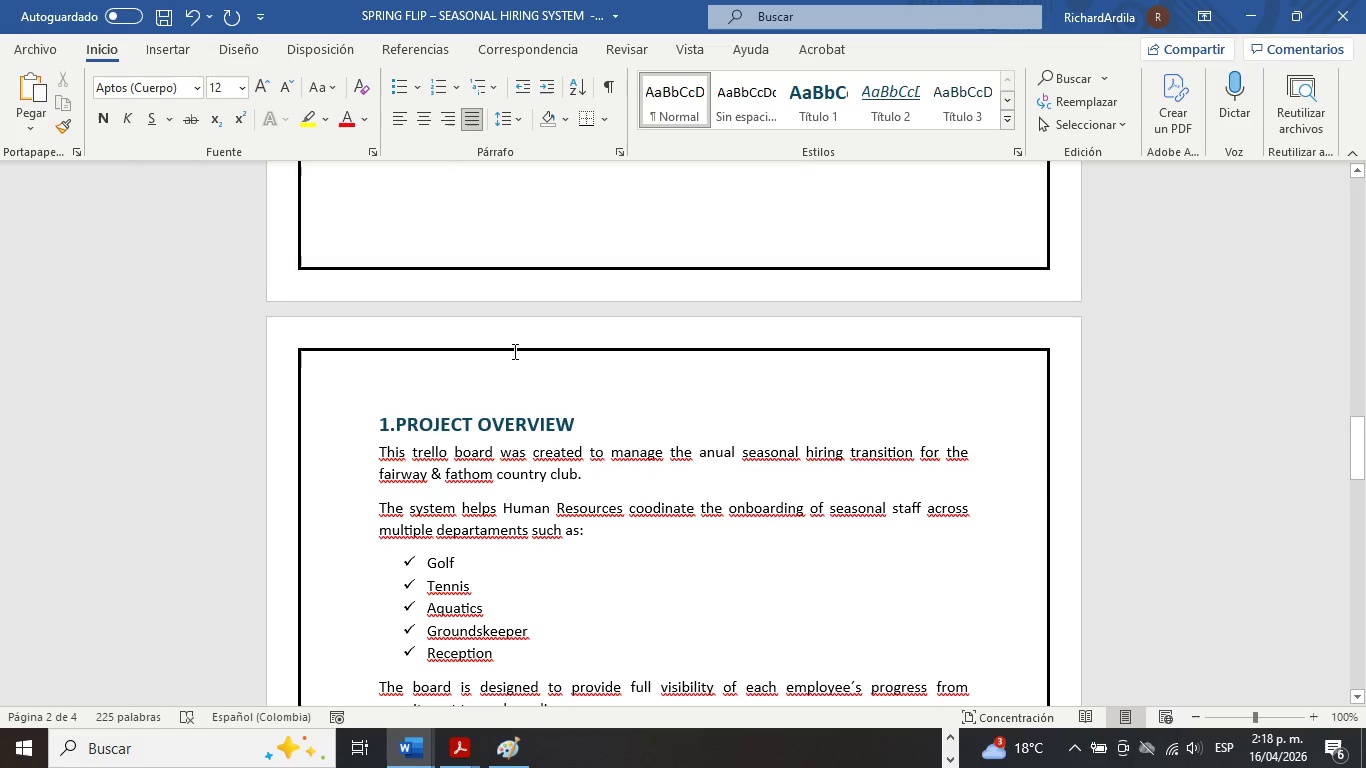 
scroll: coordinate [513, 351], scroll_direction: down, amount: 26.0
 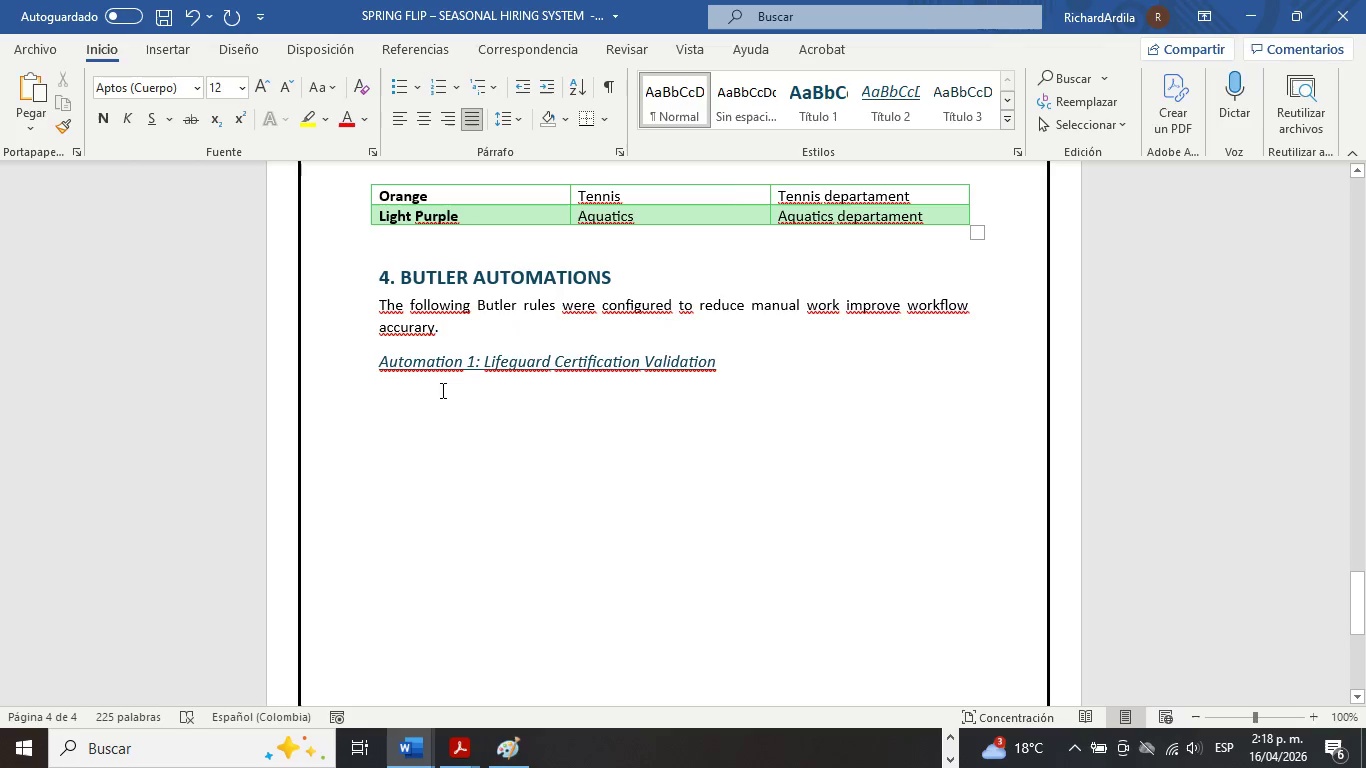 
left_click([437, 398])
 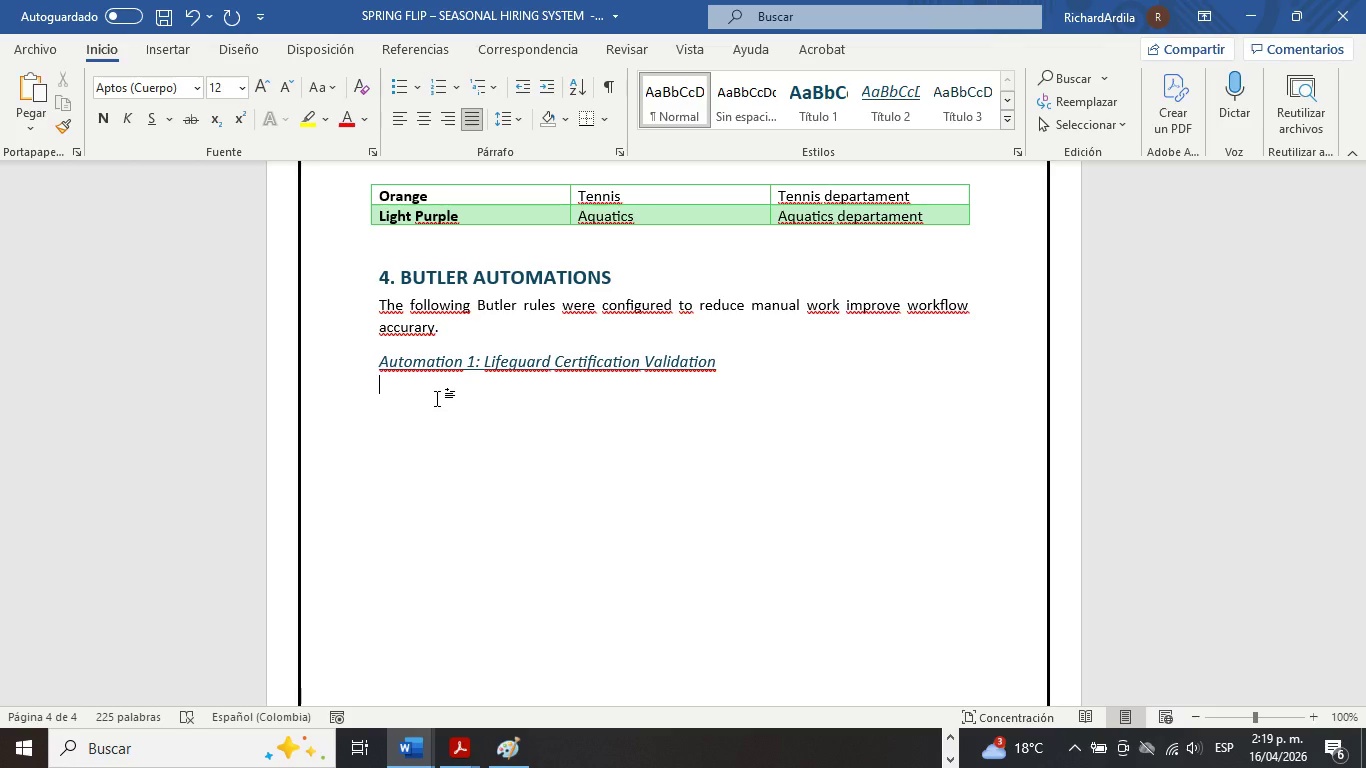 
wait(69.39)
 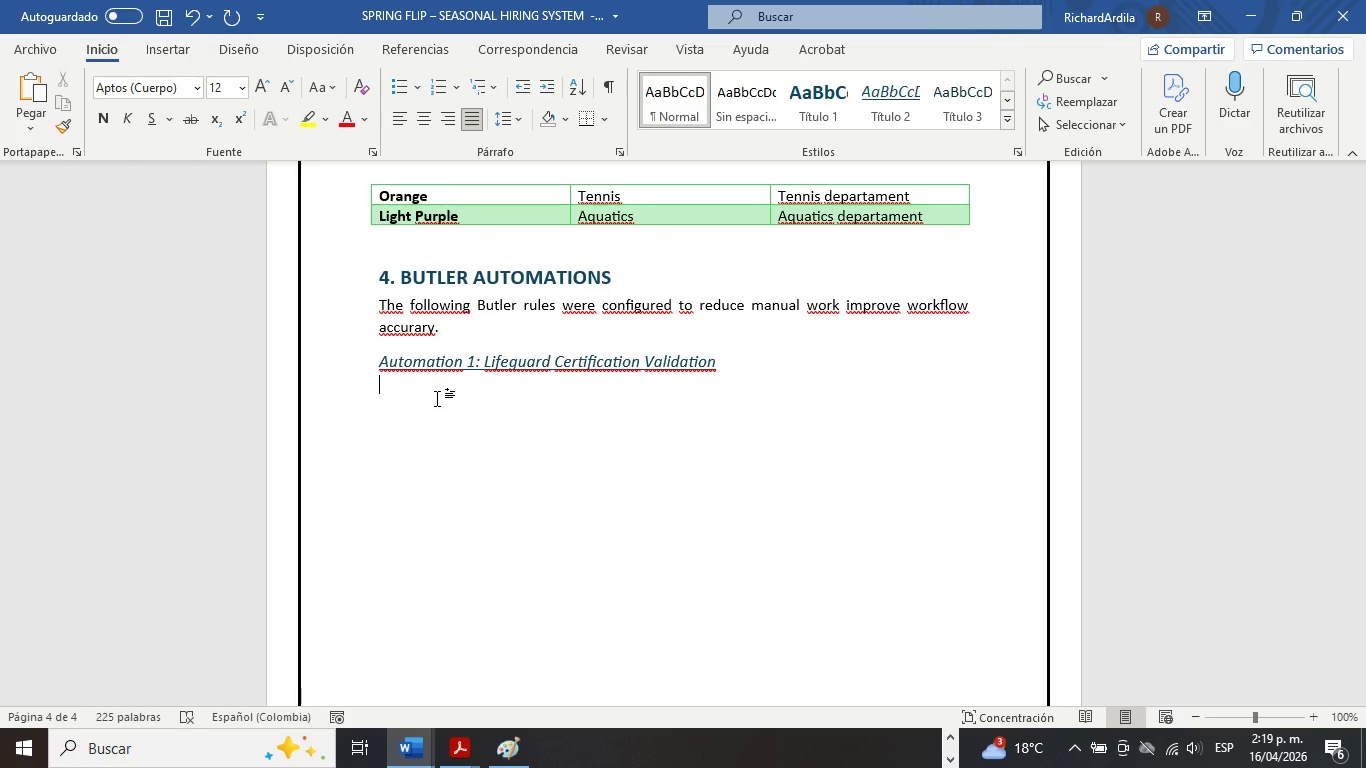 
type(purpose> Ensures certi)
 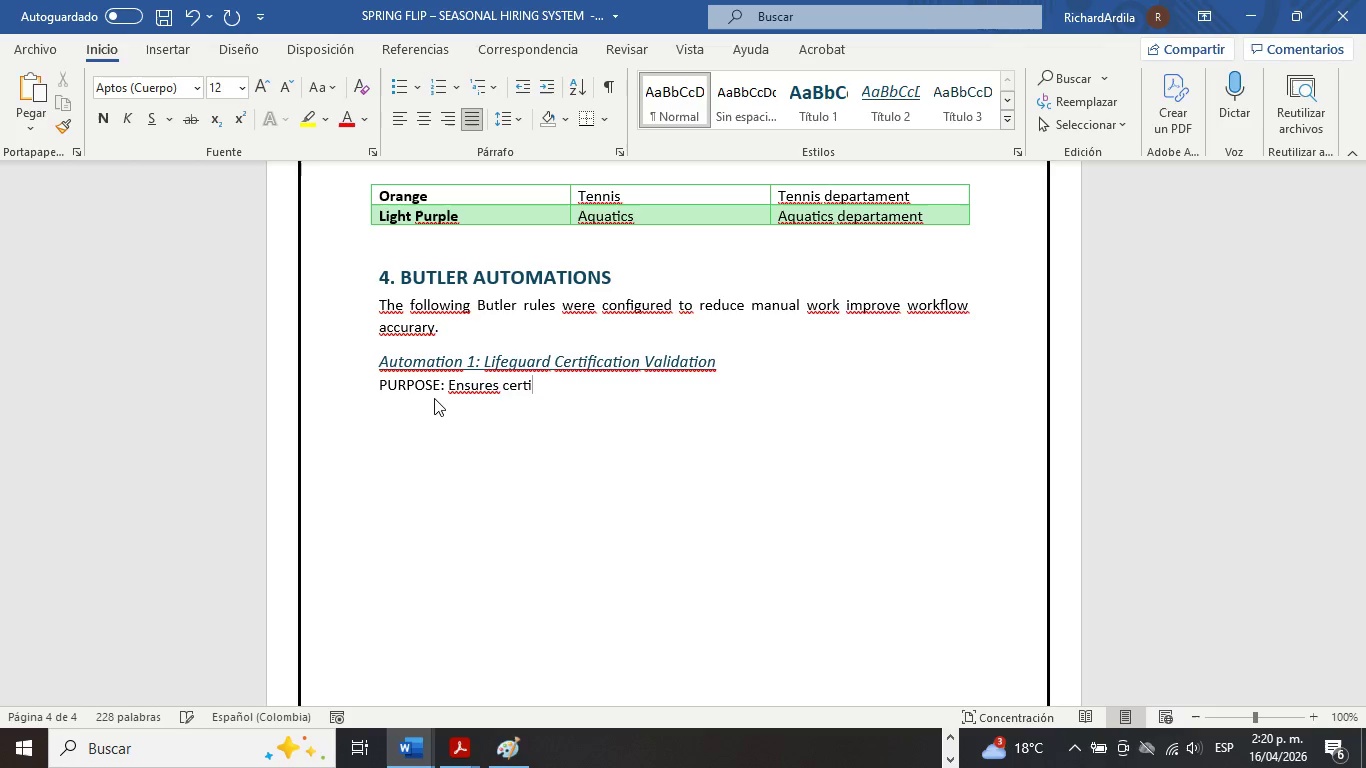 
hold_key(key=CapsLock, duration=30.0)
 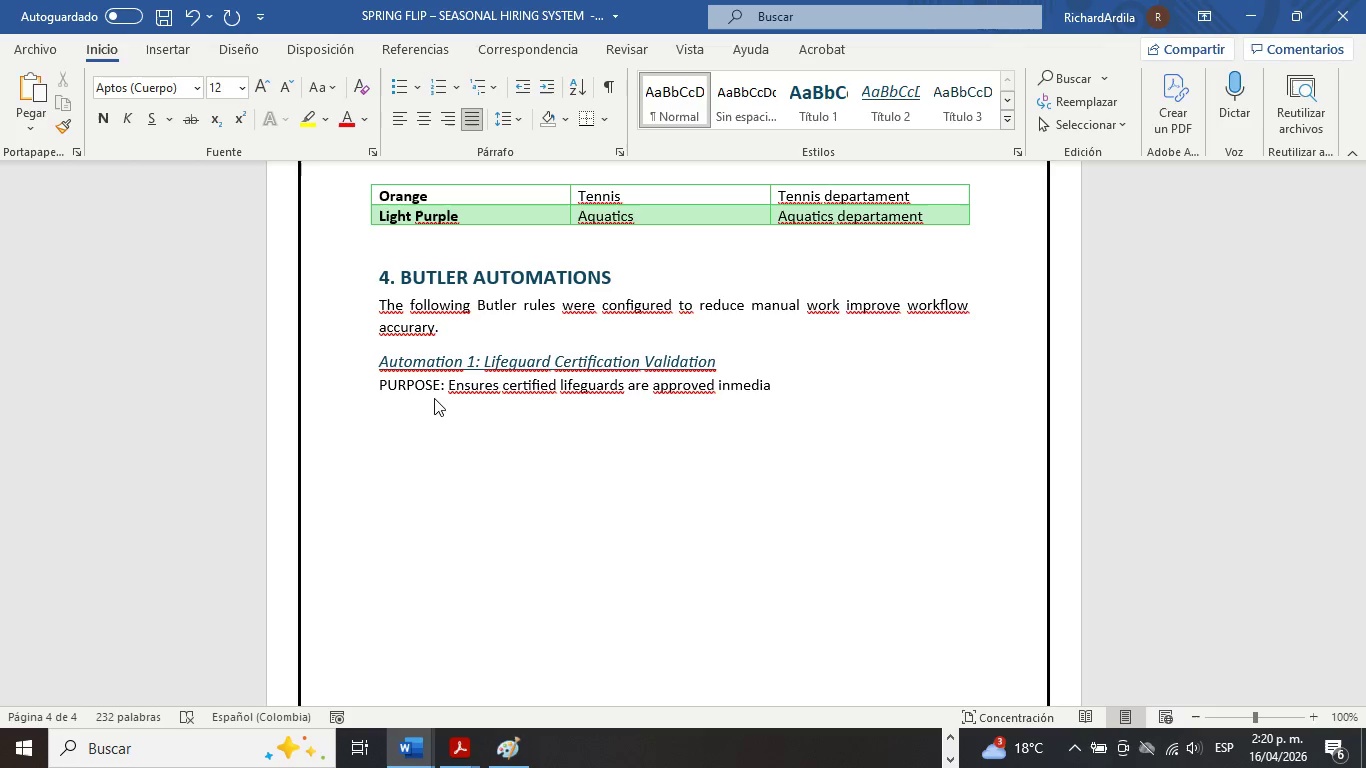 
type(FIED LIFEGUARDS ARE APPROVED INMEDIATELY AFTER DOCUMENT SUBMISSI;ON.)
 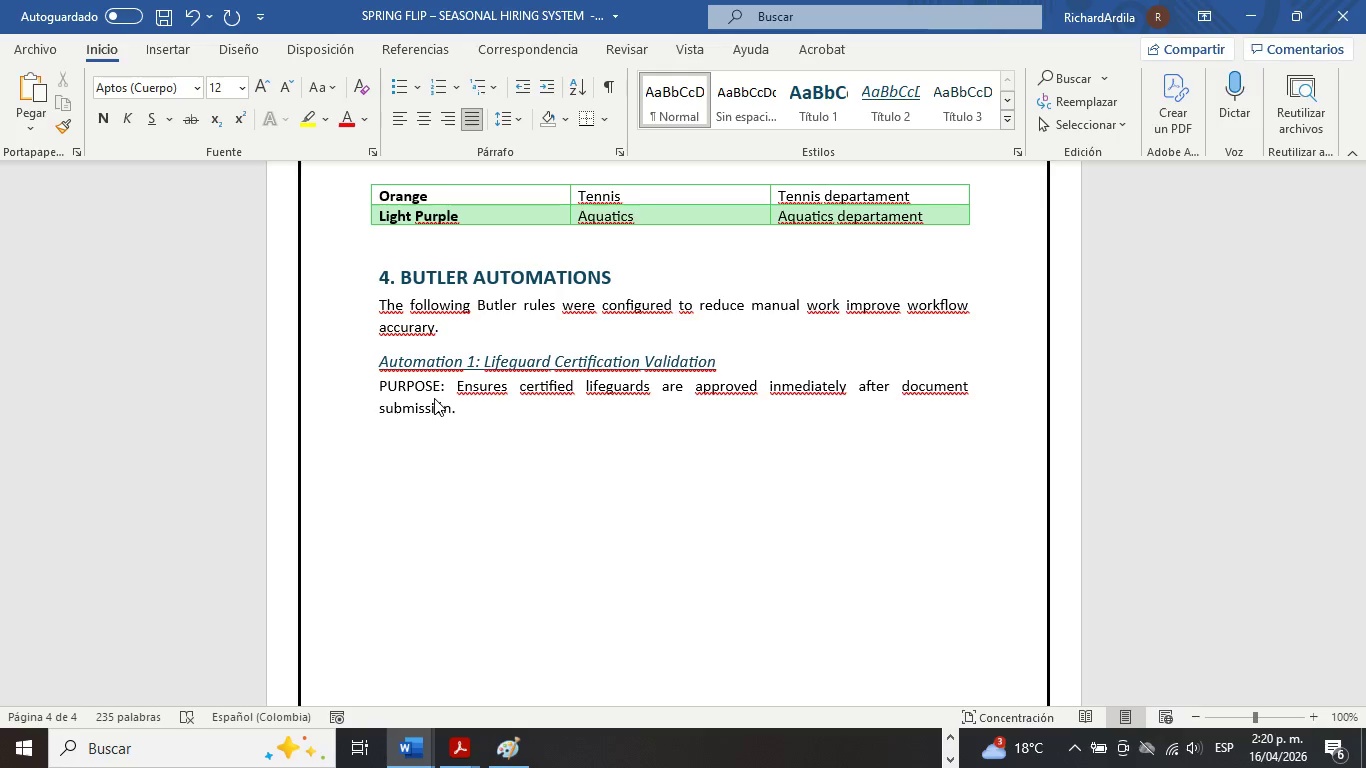 
key(Enter)
 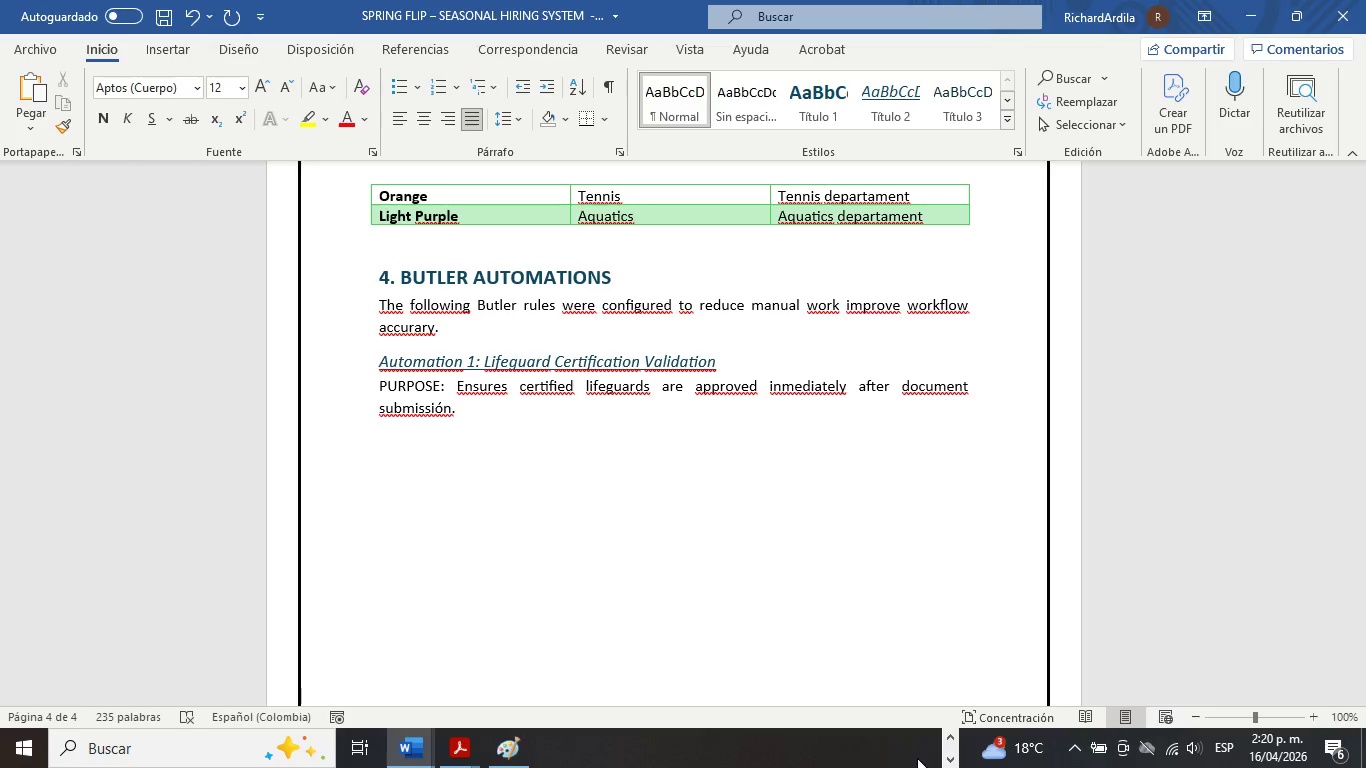 
left_click([941, 757])
 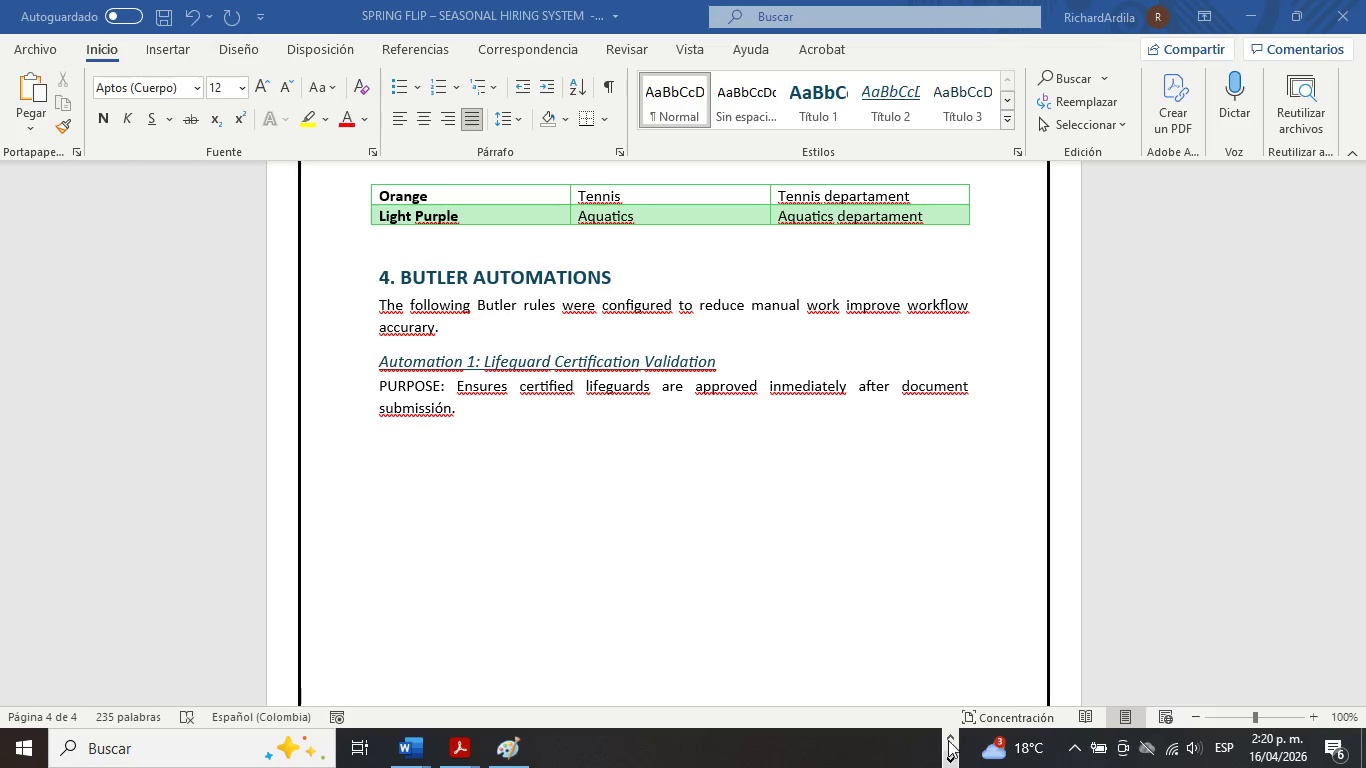 
left_click([949, 740])
 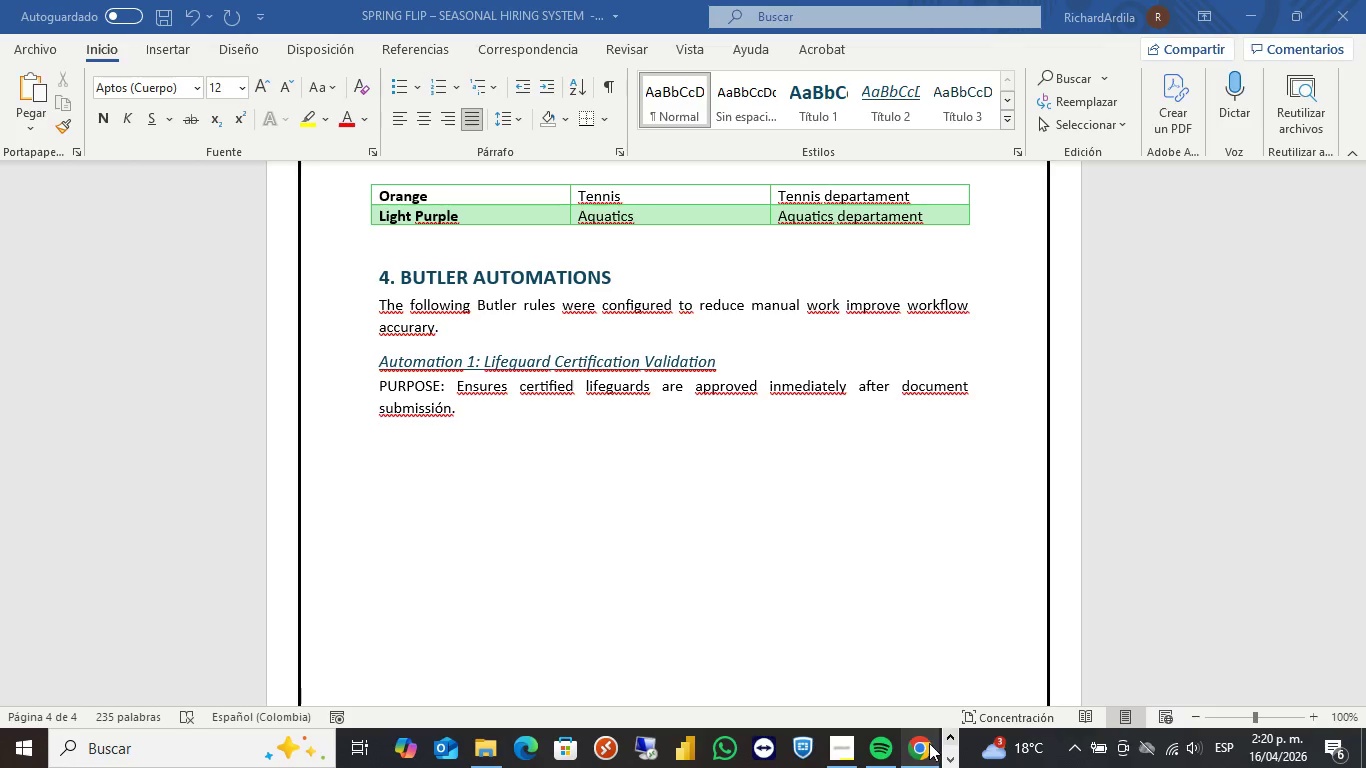 
left_click([929, 744])
 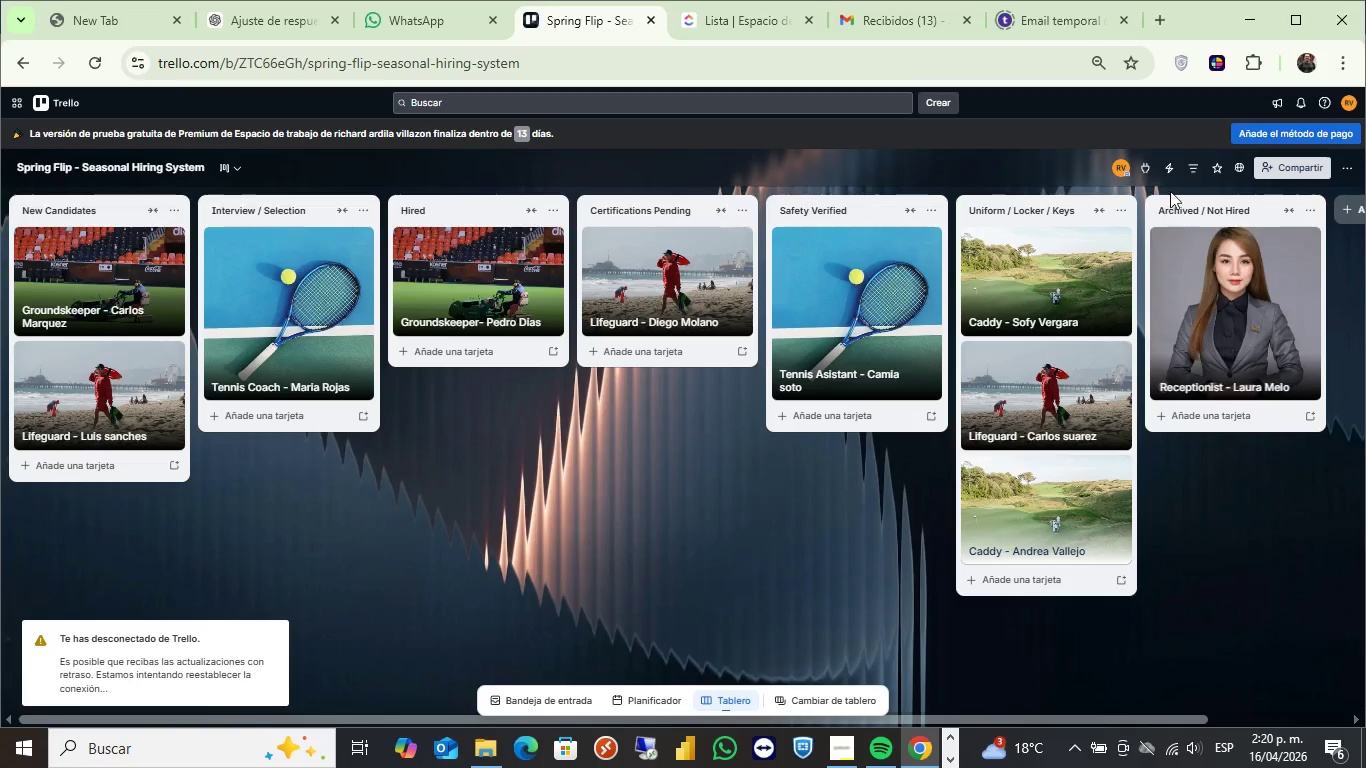 
left_click([1173, 172])
 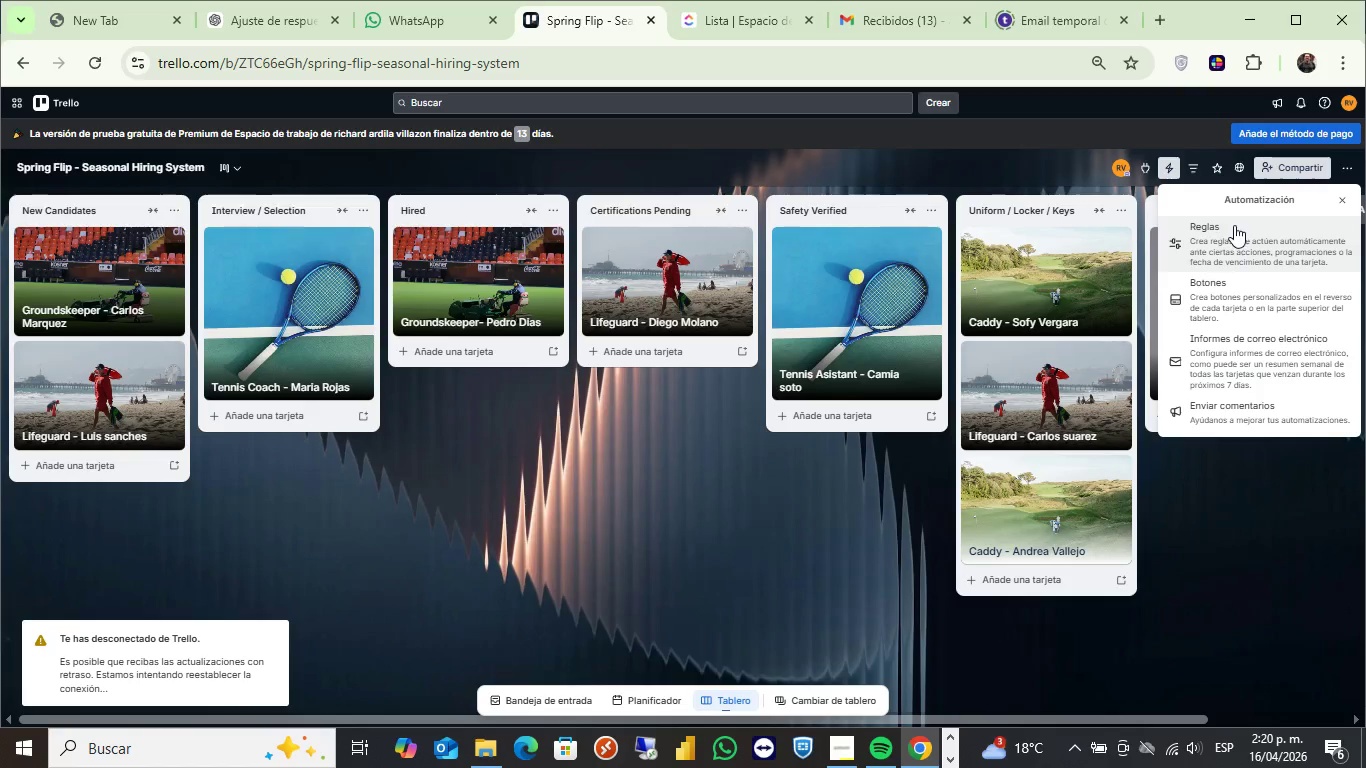 
left_click([1232, 230])
 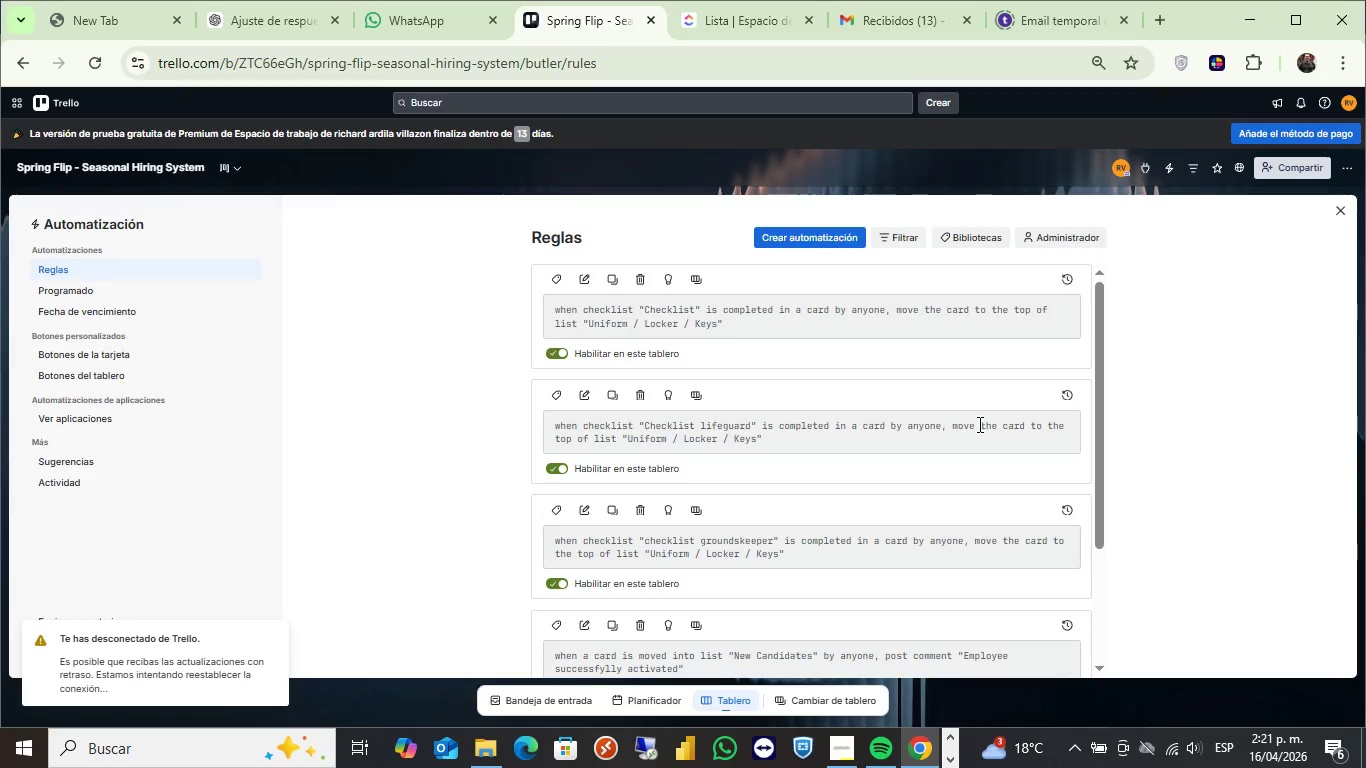 
wait(5.31)
 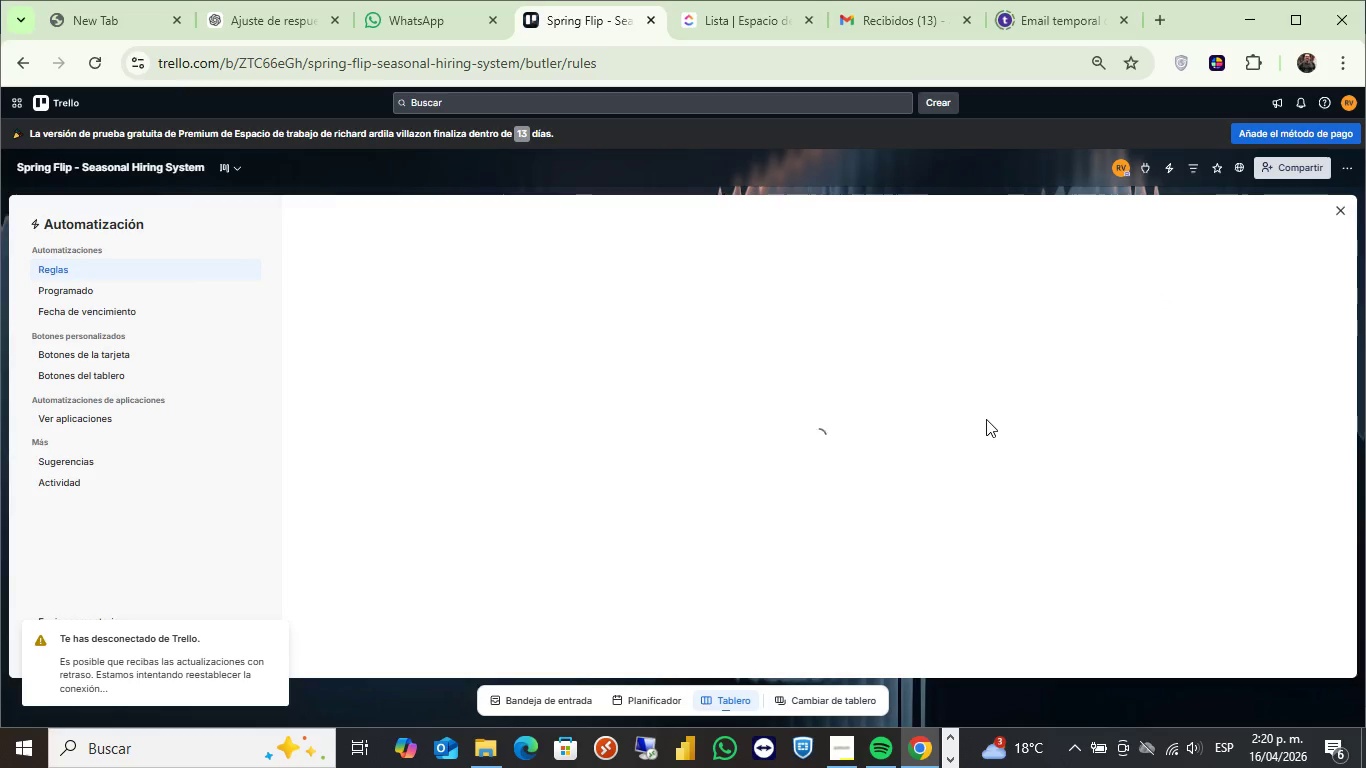 
scroll: coordinate [915, 427], scroll_direction: down, amount: 3.0
 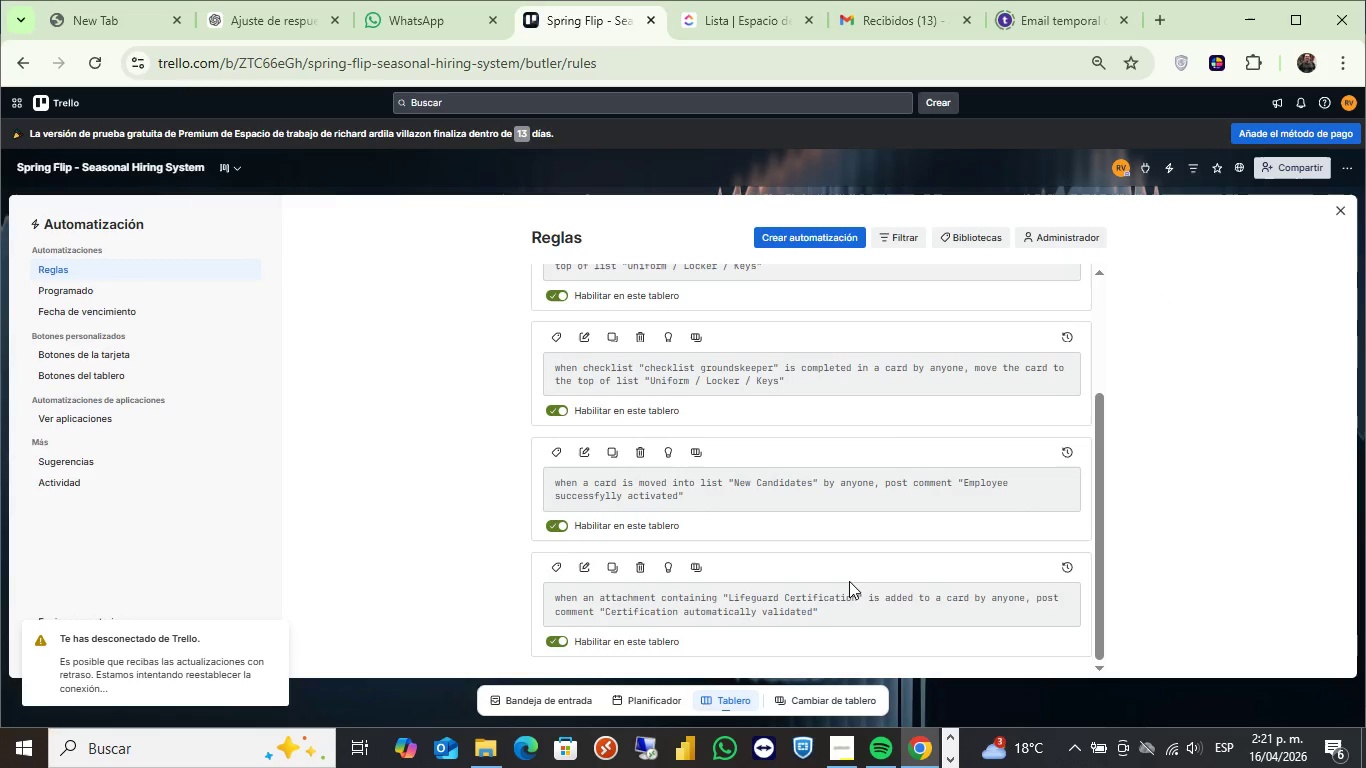 
wait(8.79)
 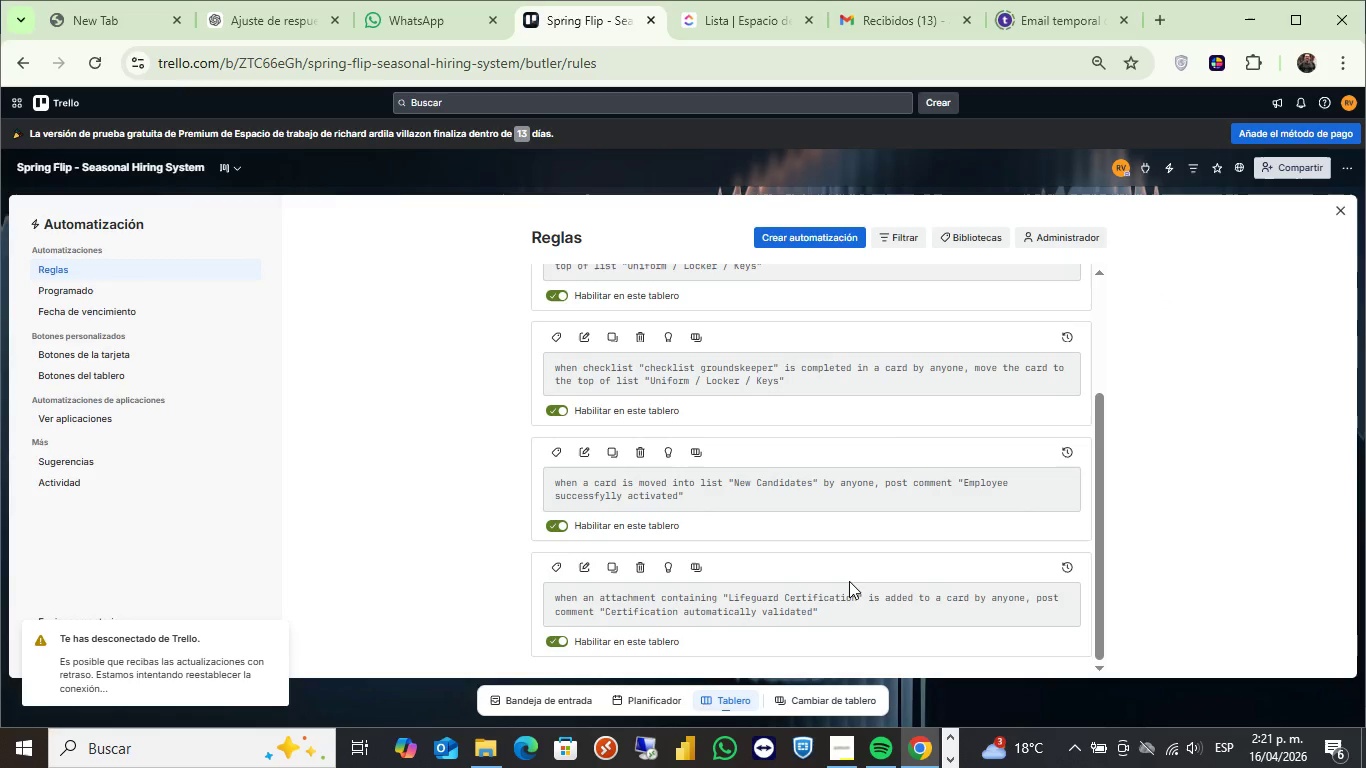 
left_click([581, 563])
 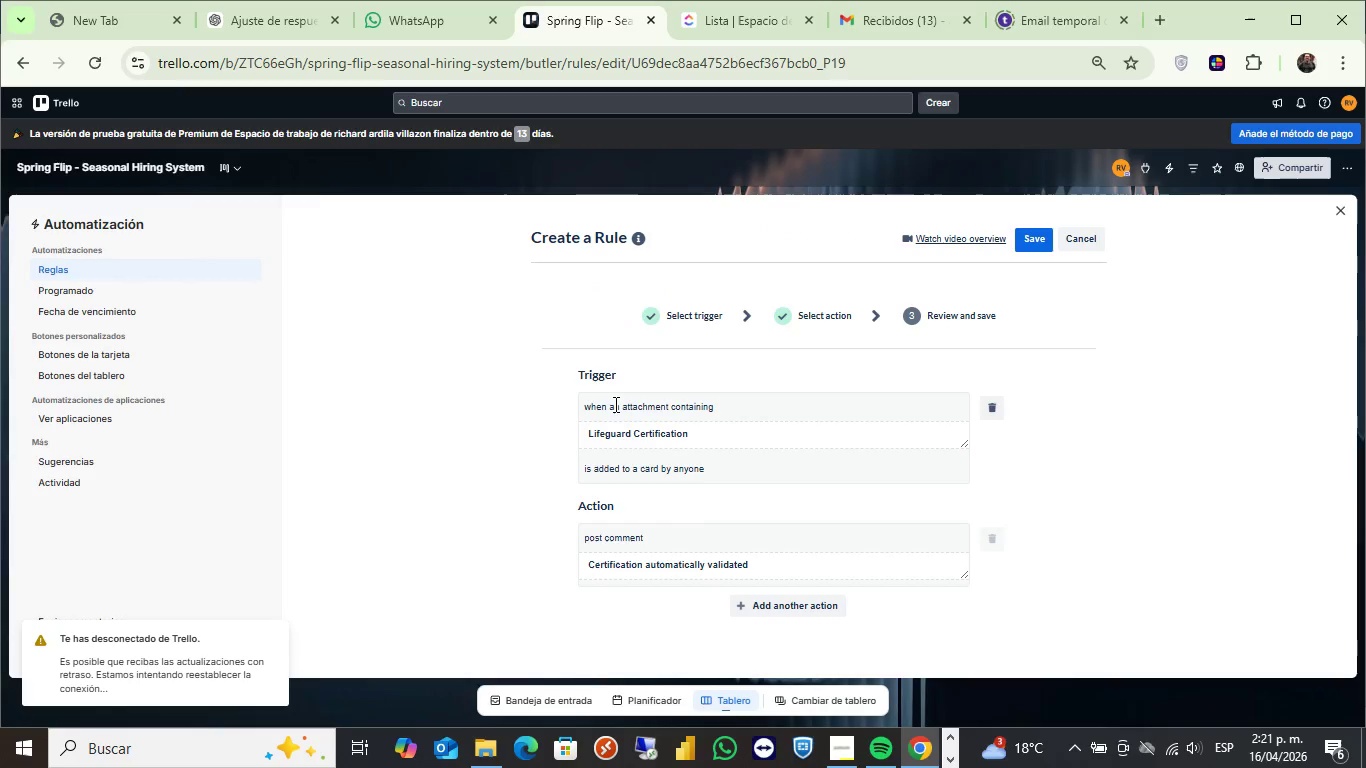 
wait(7.84)
 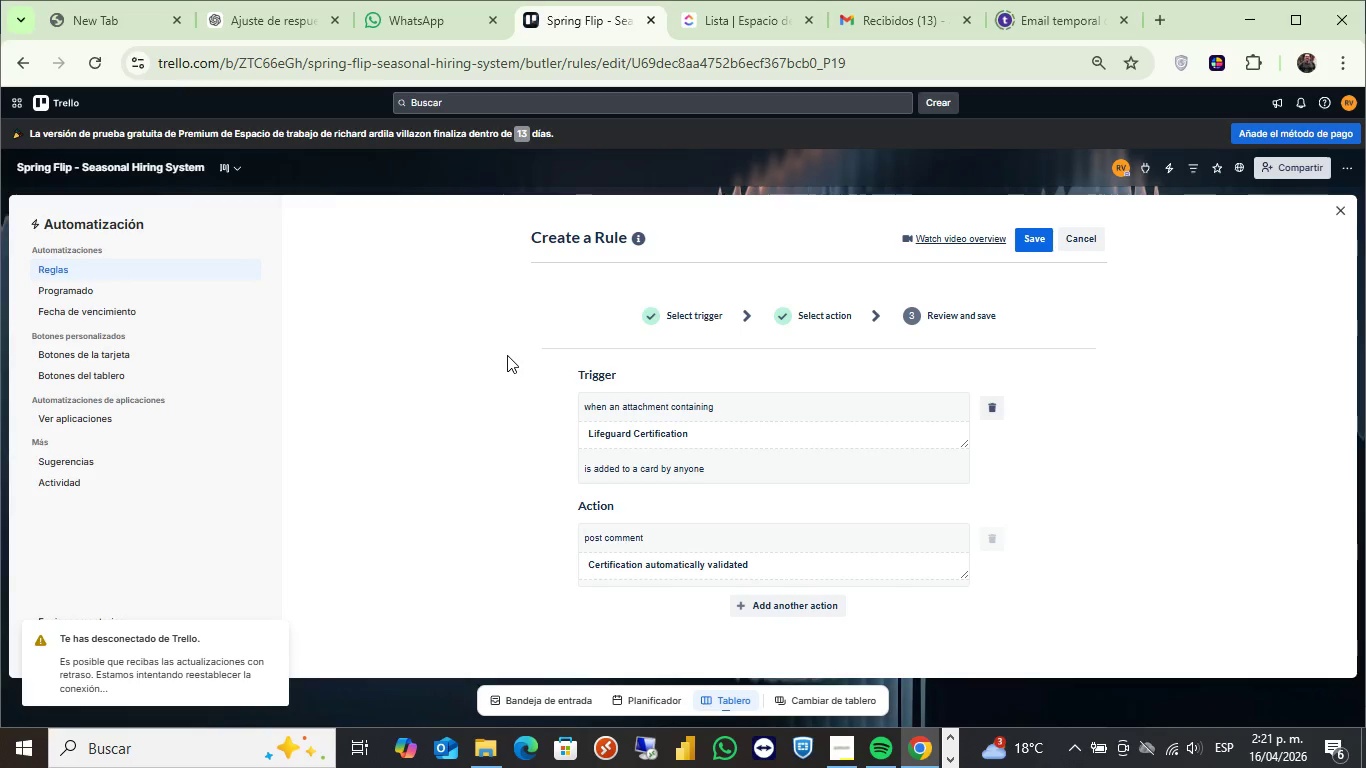 
key(Meta+Shift+S)
 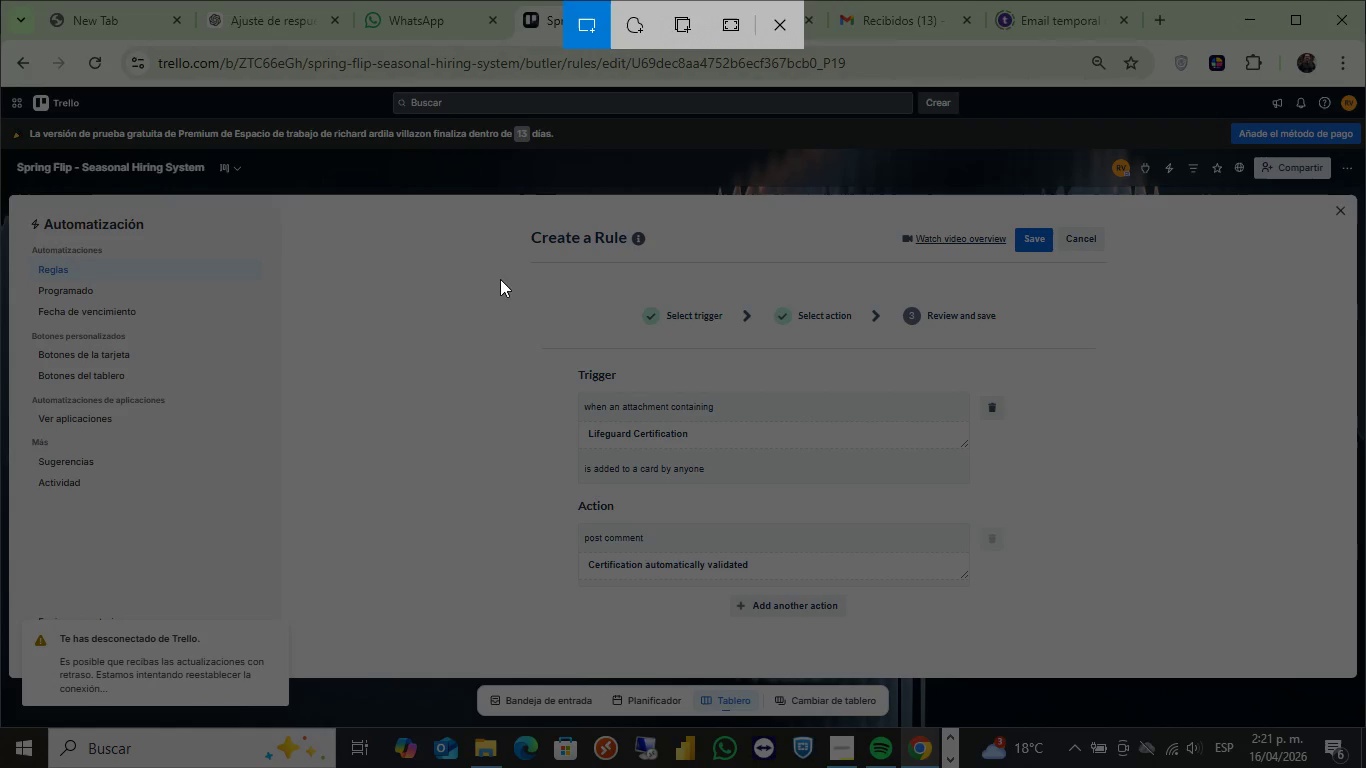 
left_click_drag(start_coordinate=[496, 330], to_coordinate=[1065, 625])
 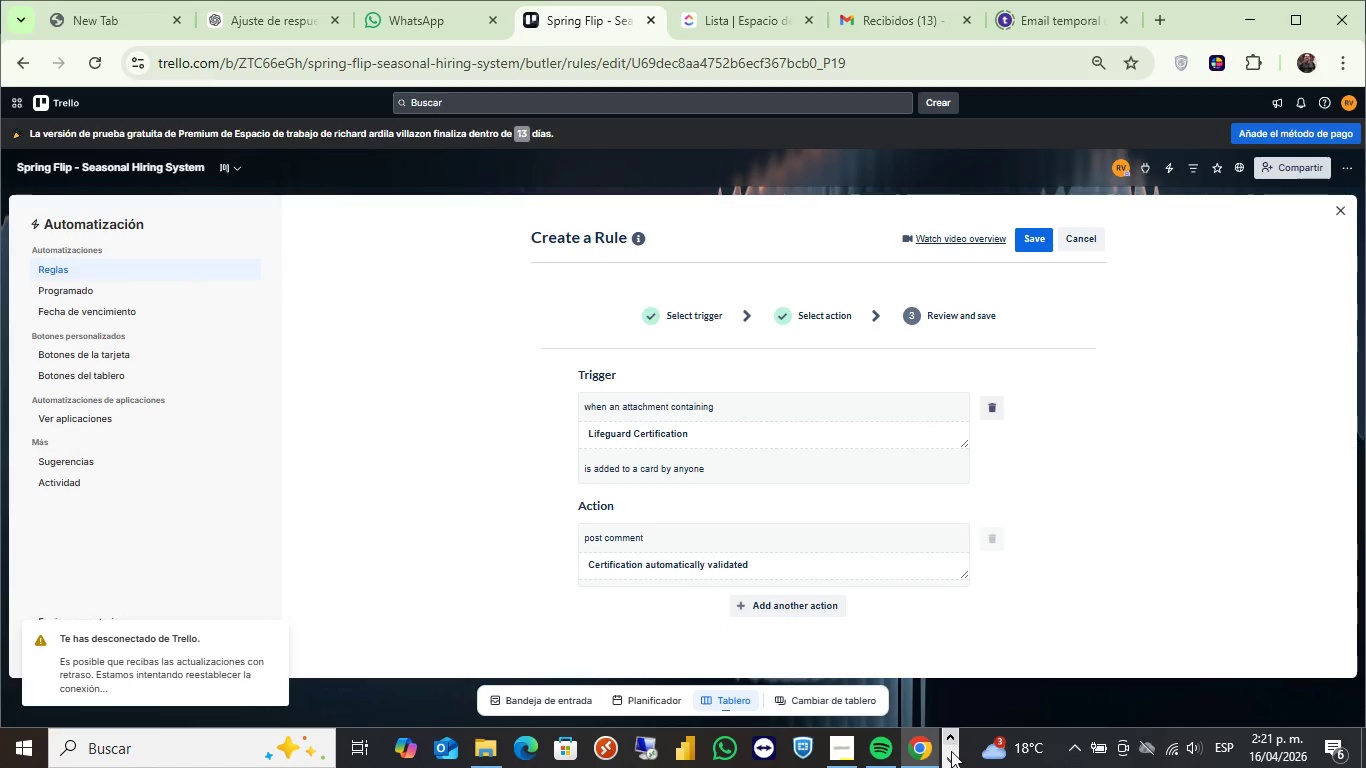 
left_click([951, 757])
 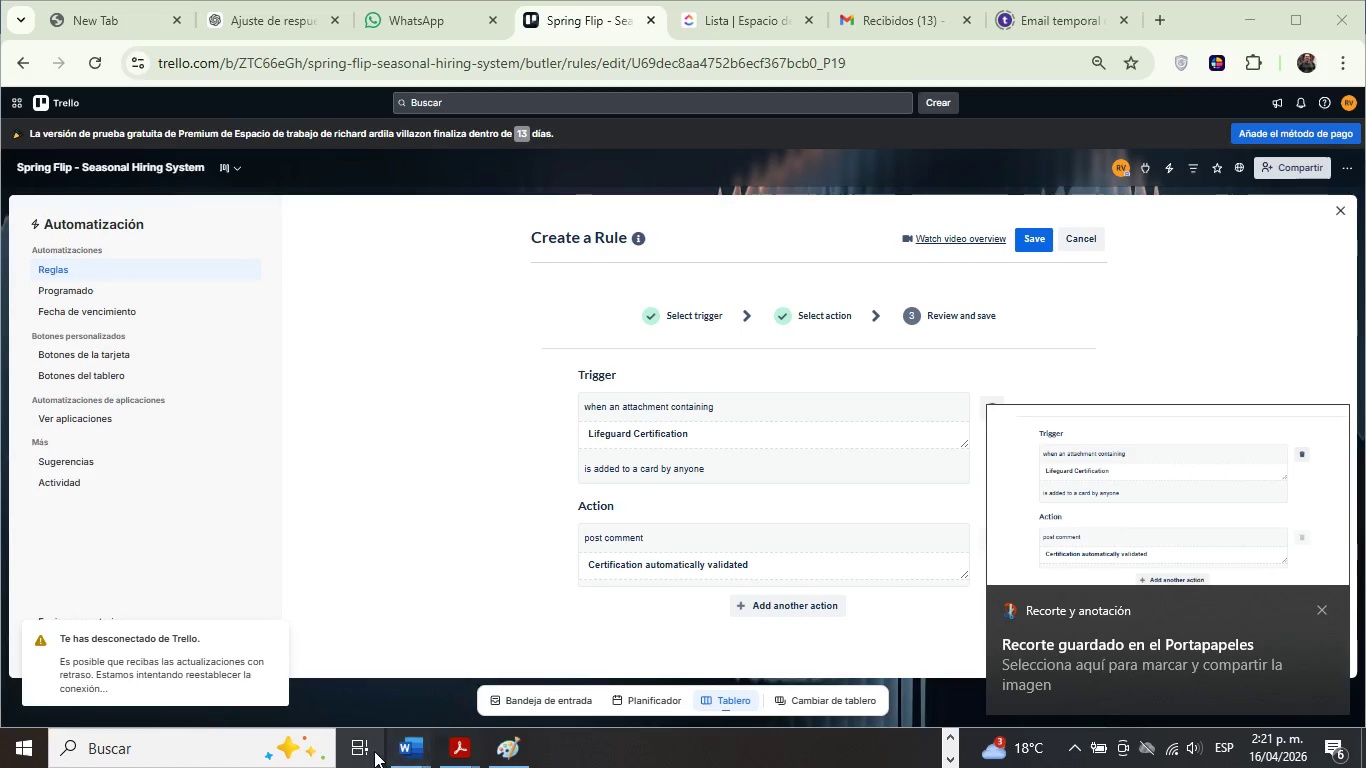 
left_click([411, 750])
 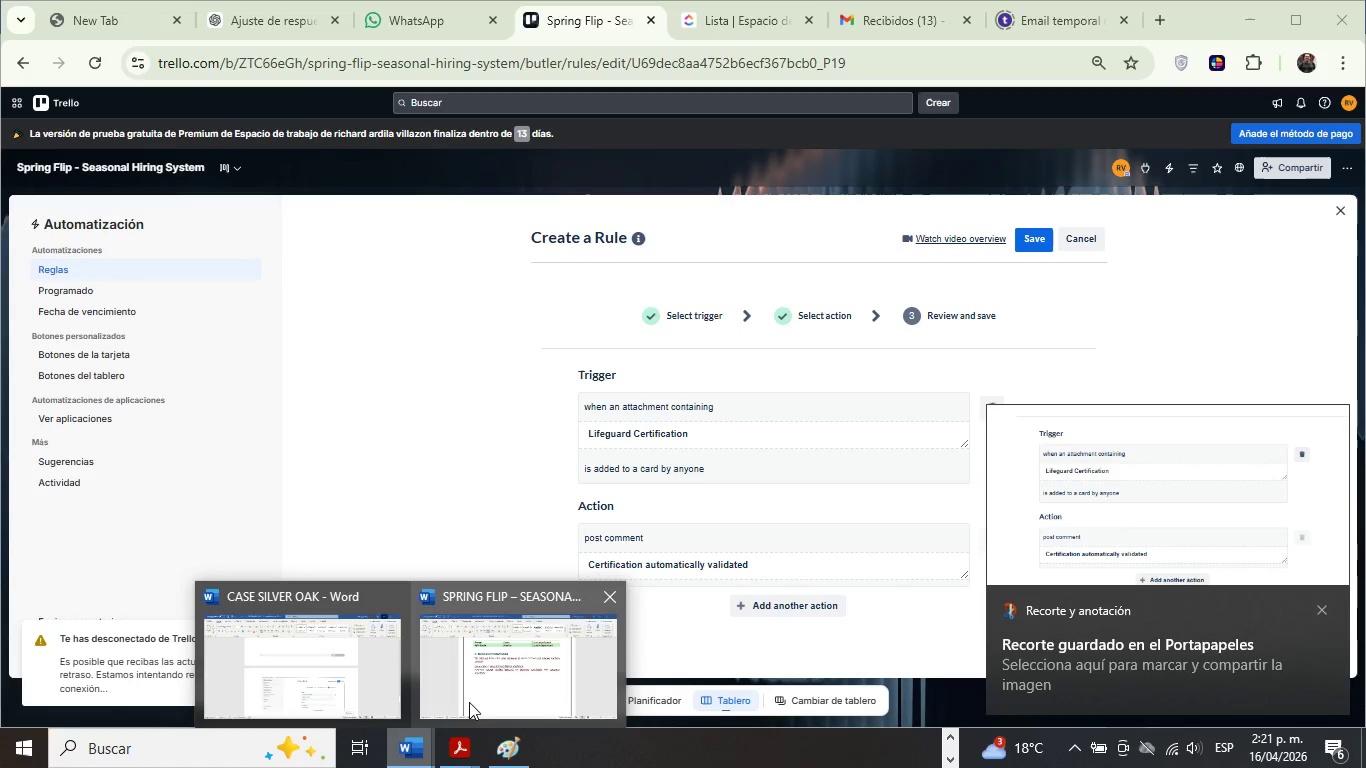 
left_click([476, 694])
 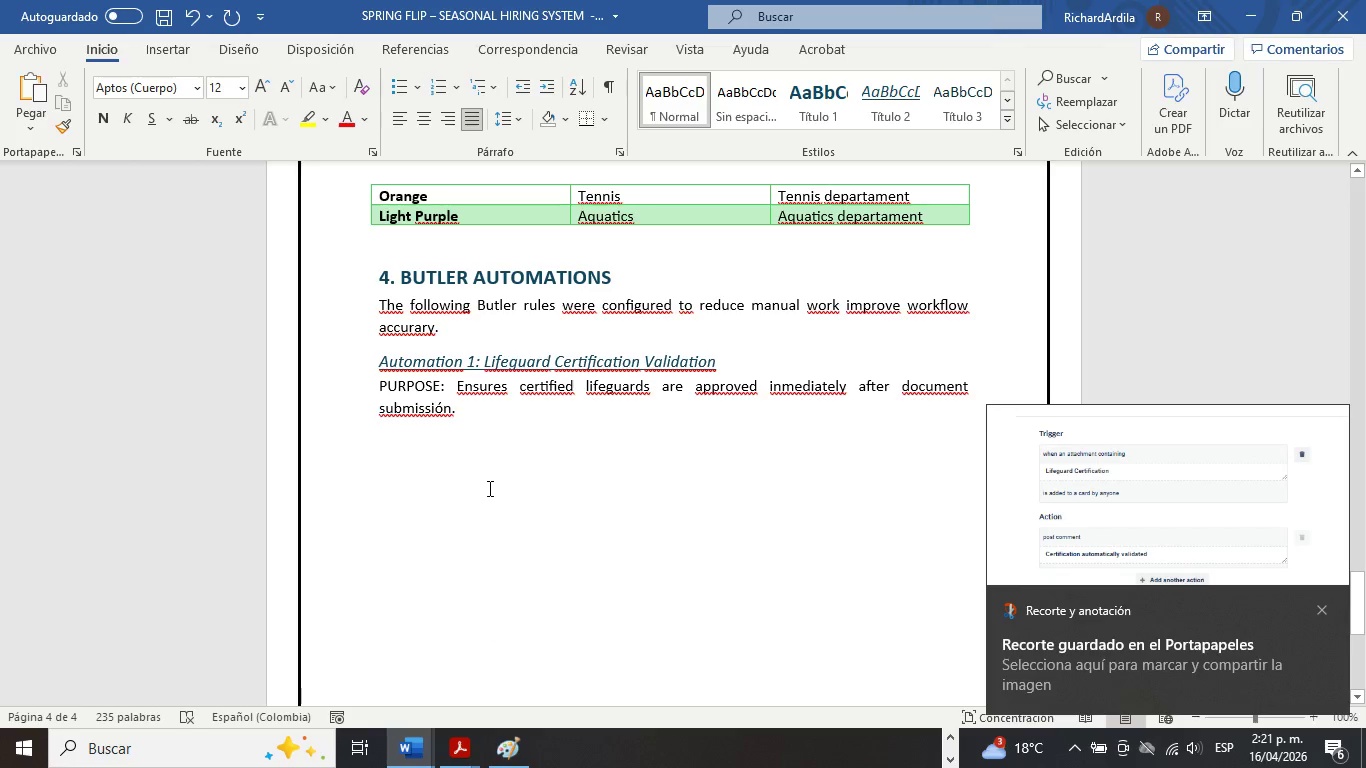 
key(Control+V)
 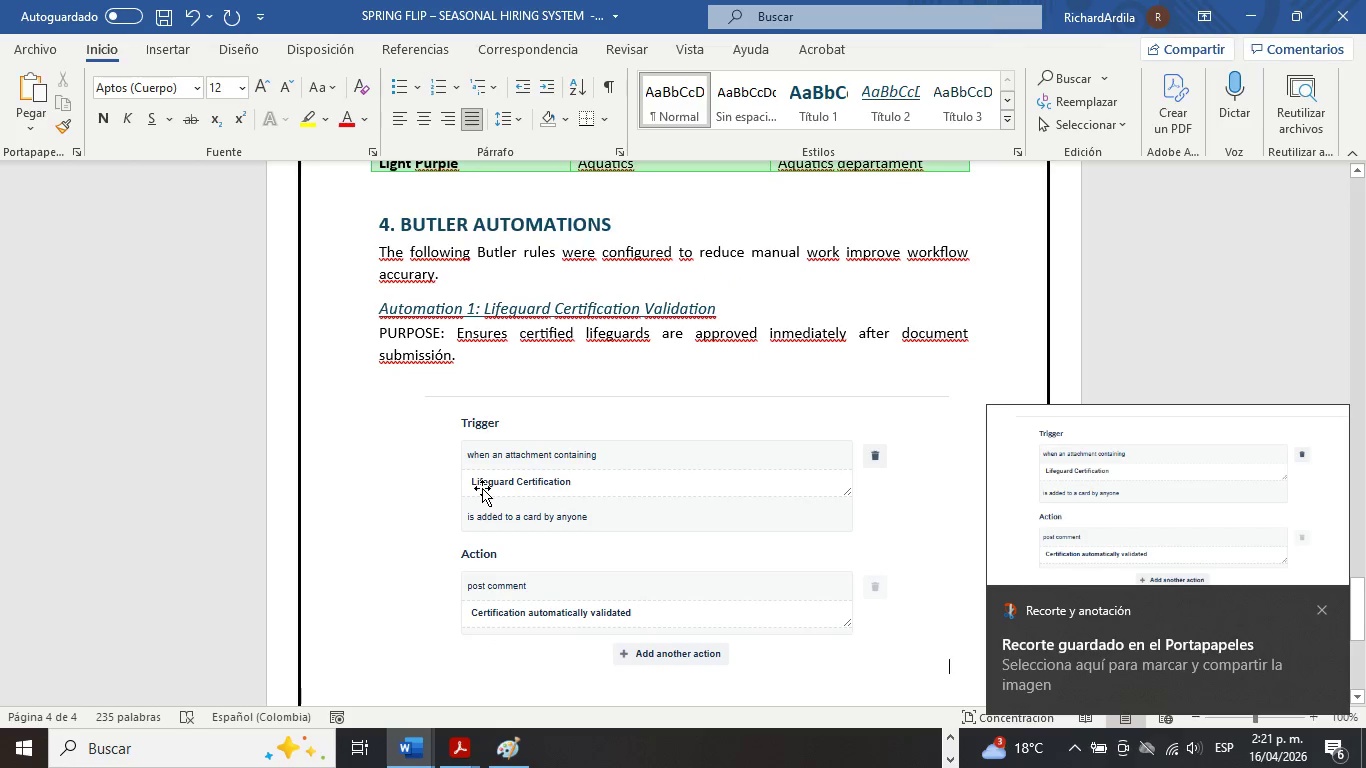 
key(NumpadEnter)
 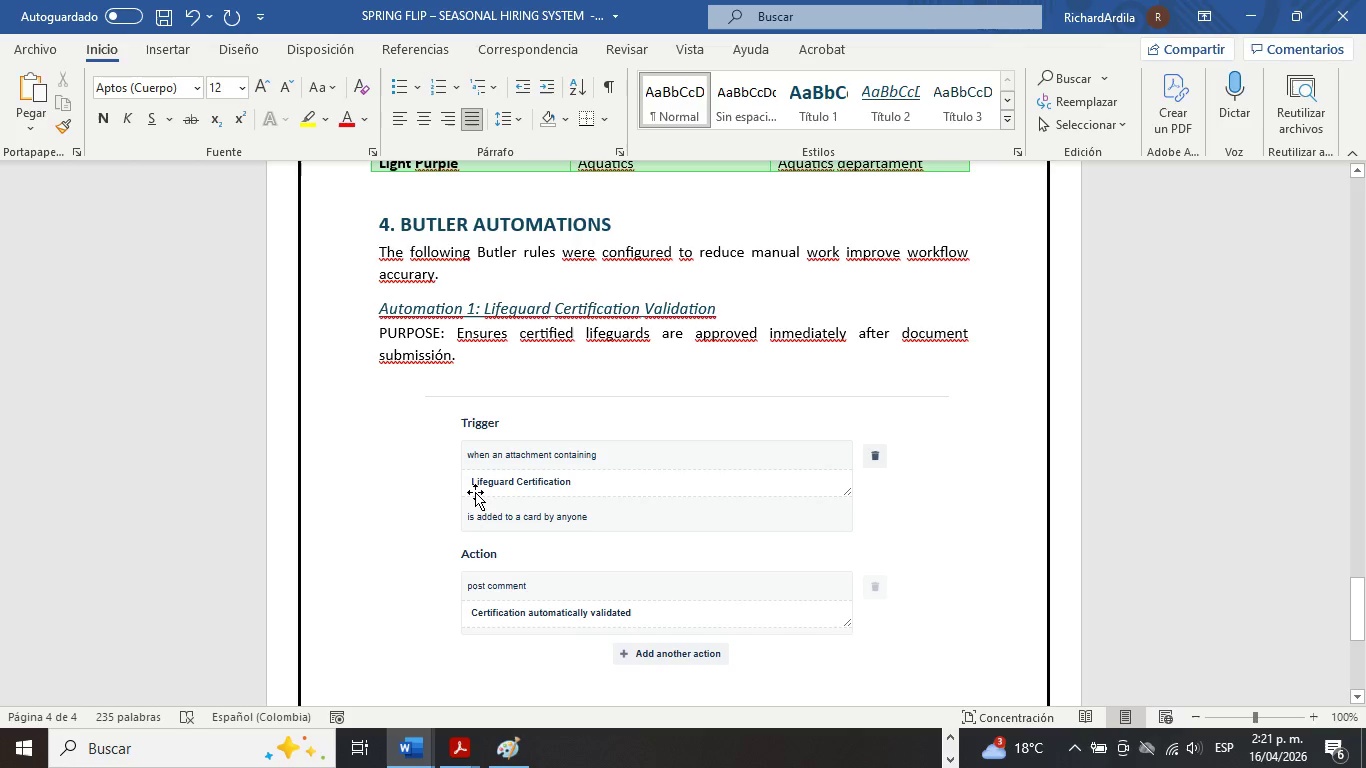 
wait(14.62)
 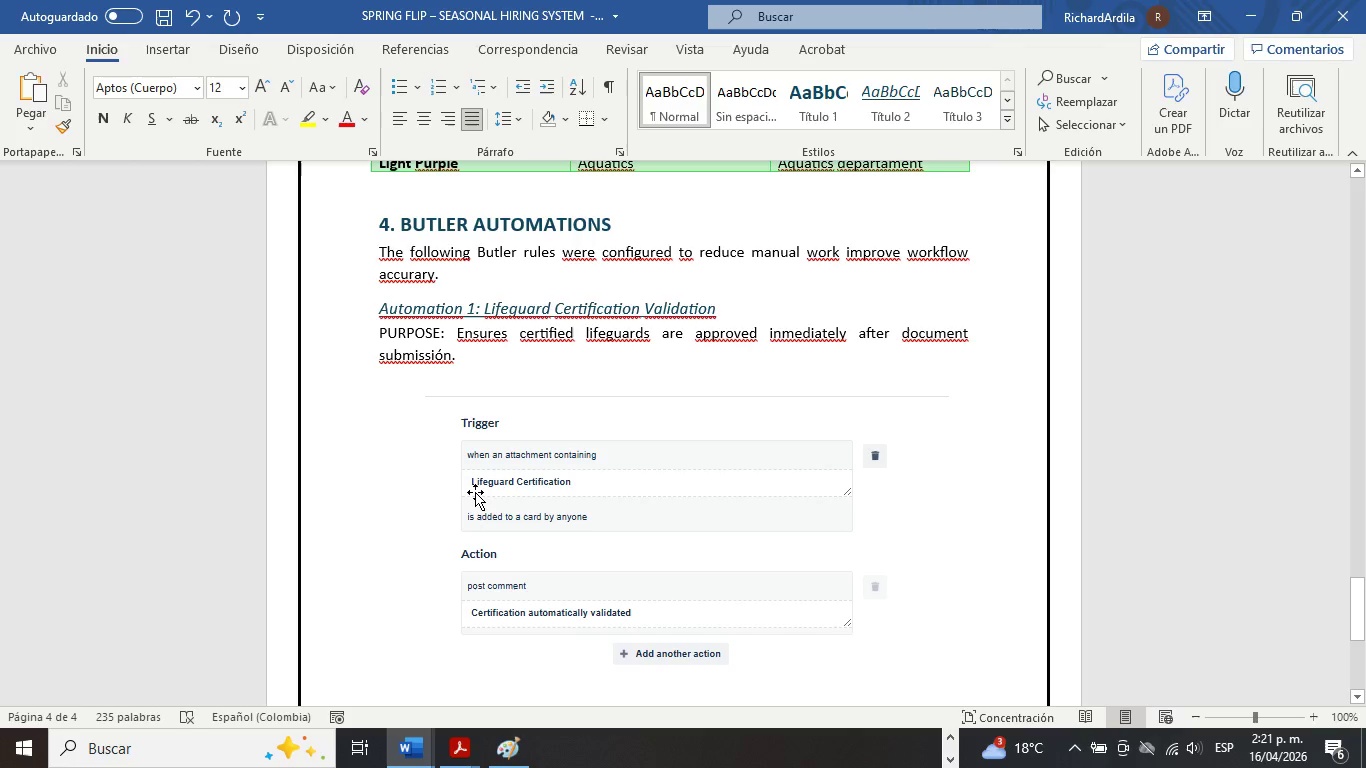 
left_click([952, 743])
 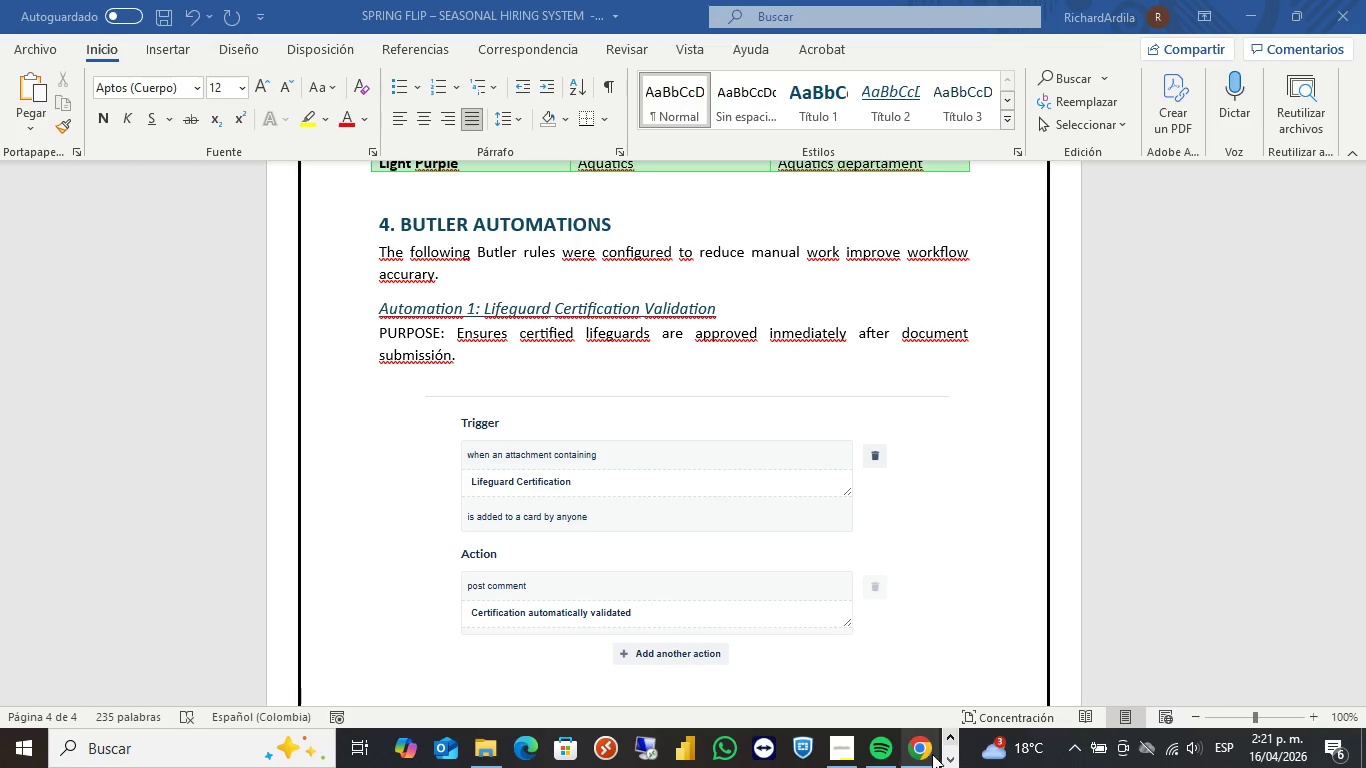 
left_click([931, 754])
 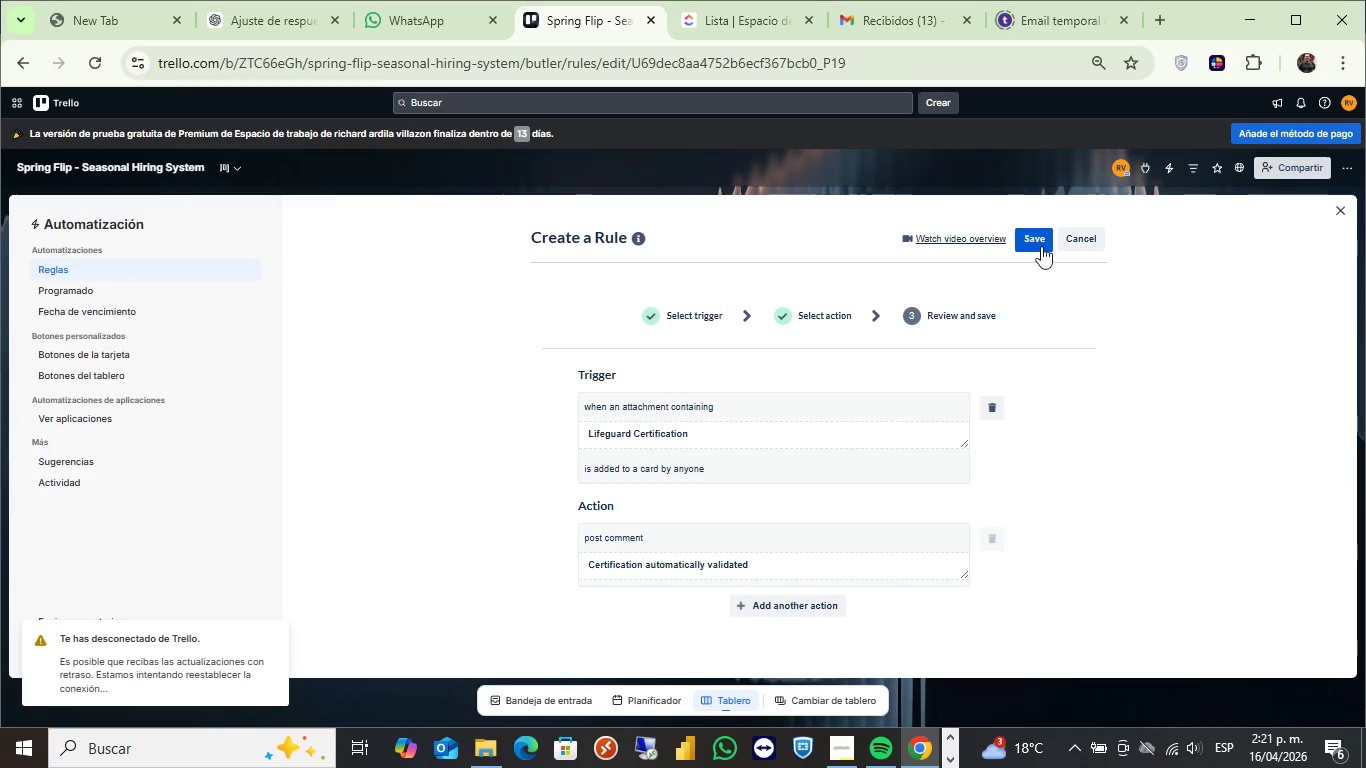 
left_click([1039, 241])
 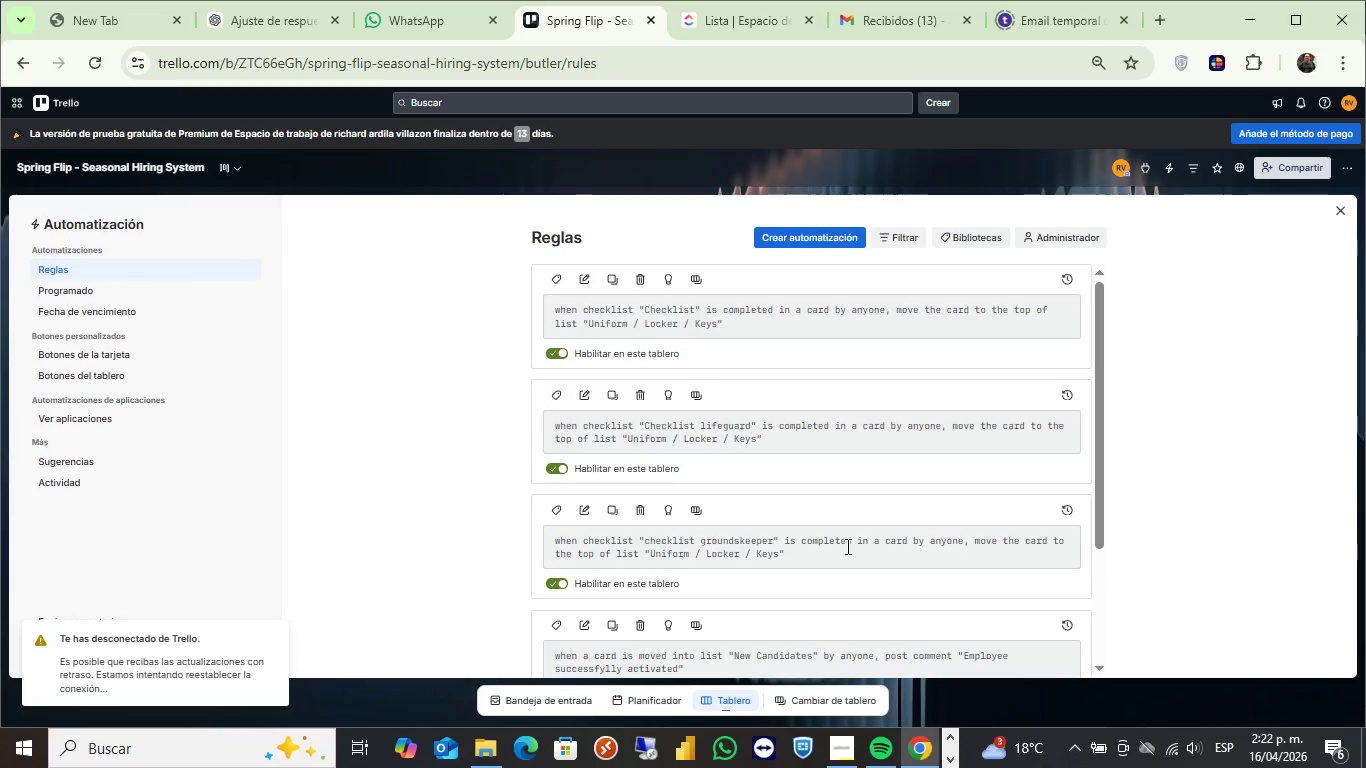 
wait(15.08)
 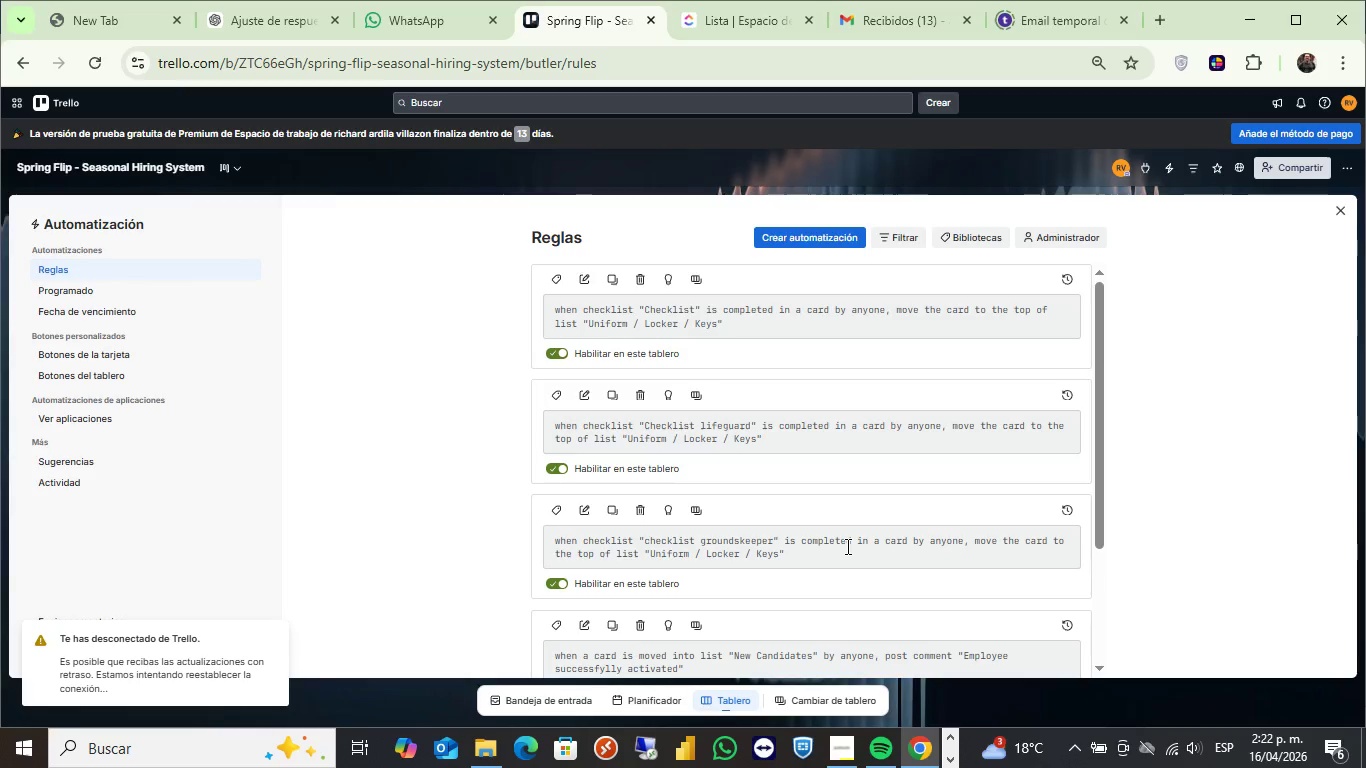 
left_click([589, 514])
 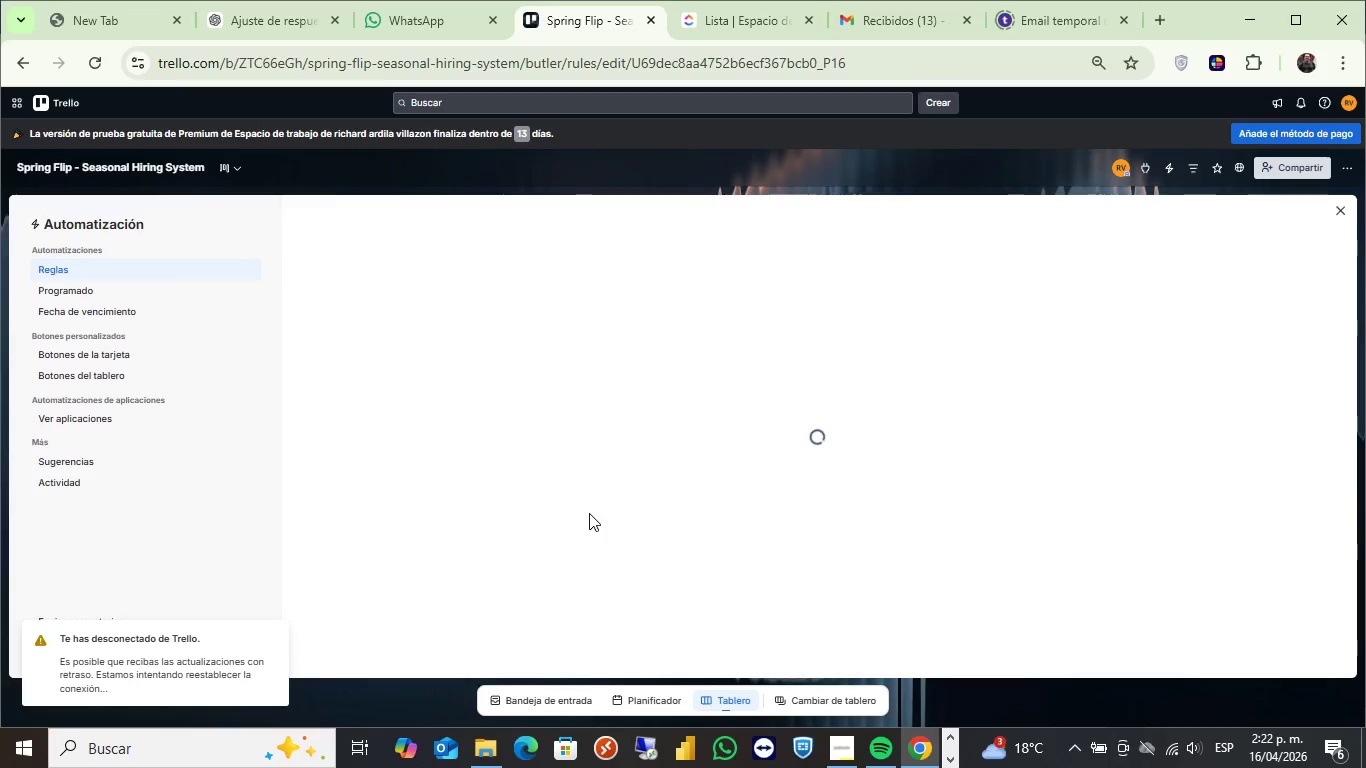 
wait(8.23)
 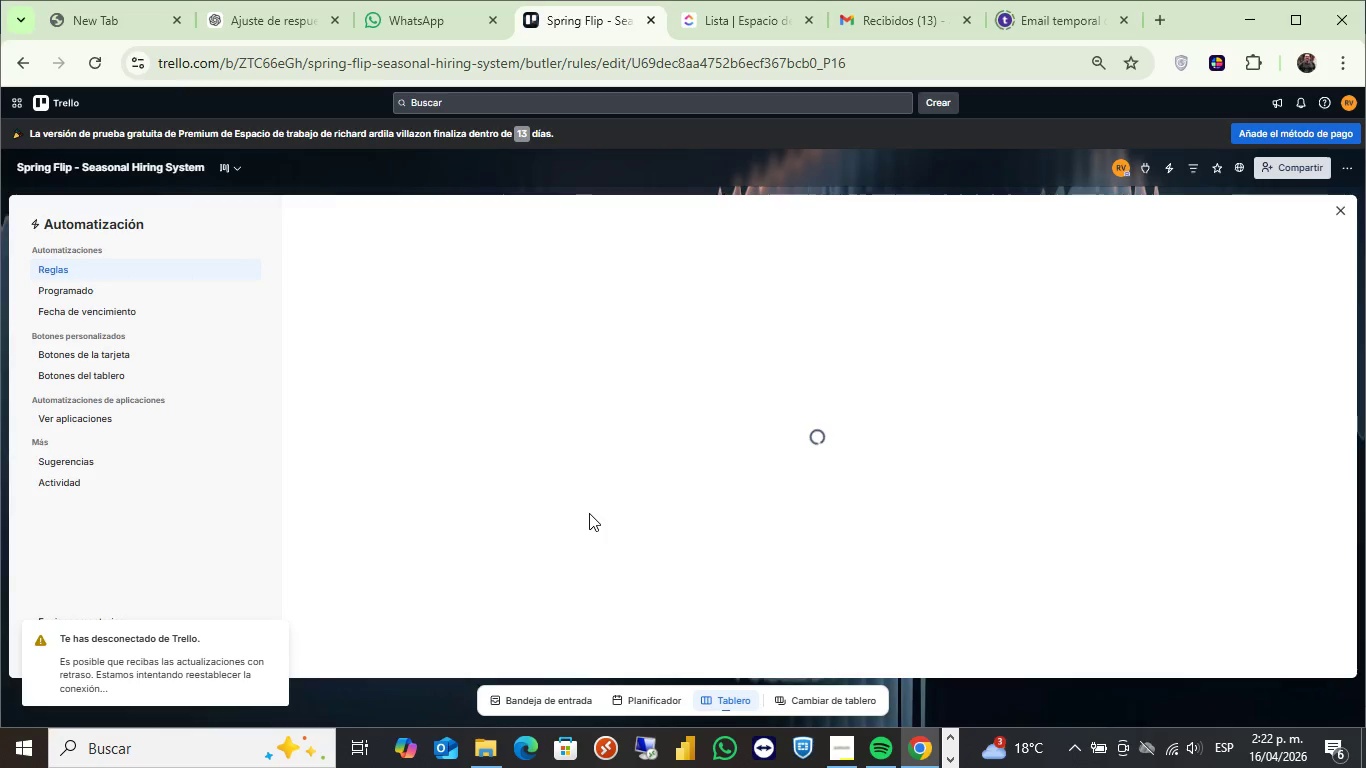 
key(Meta+Shift+ShiftLeft)
 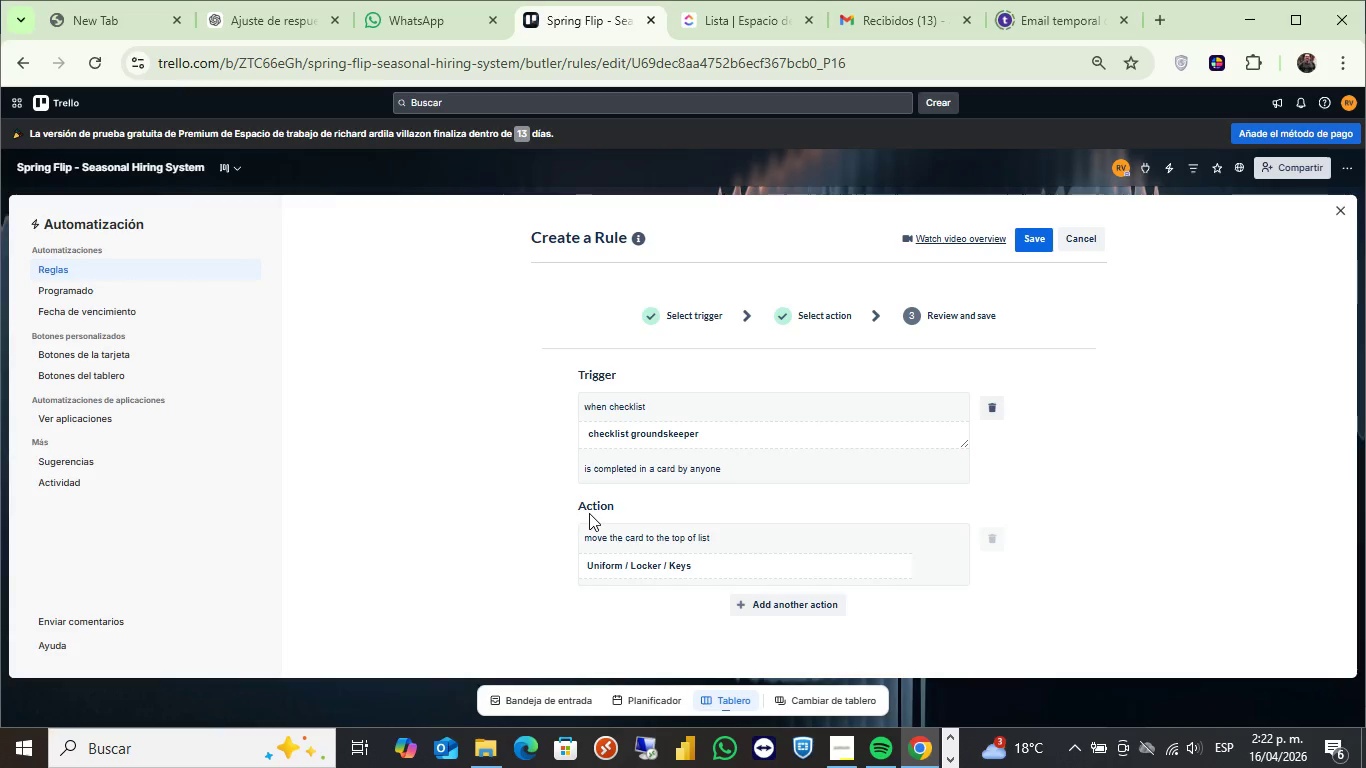 
key(Meta+Shift+S)
 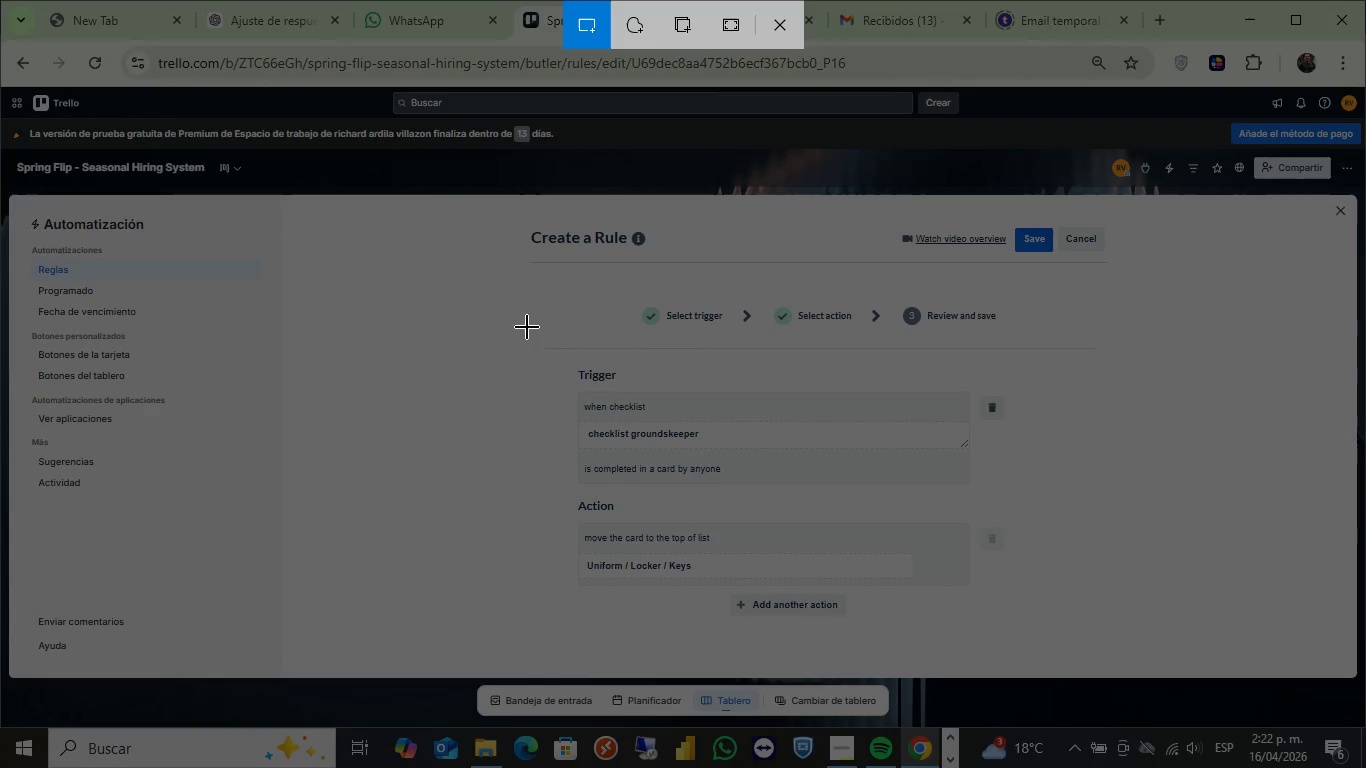 
left_click_drag(start_coordinate=[521, 335], to_coordinate=[1051, 641])
 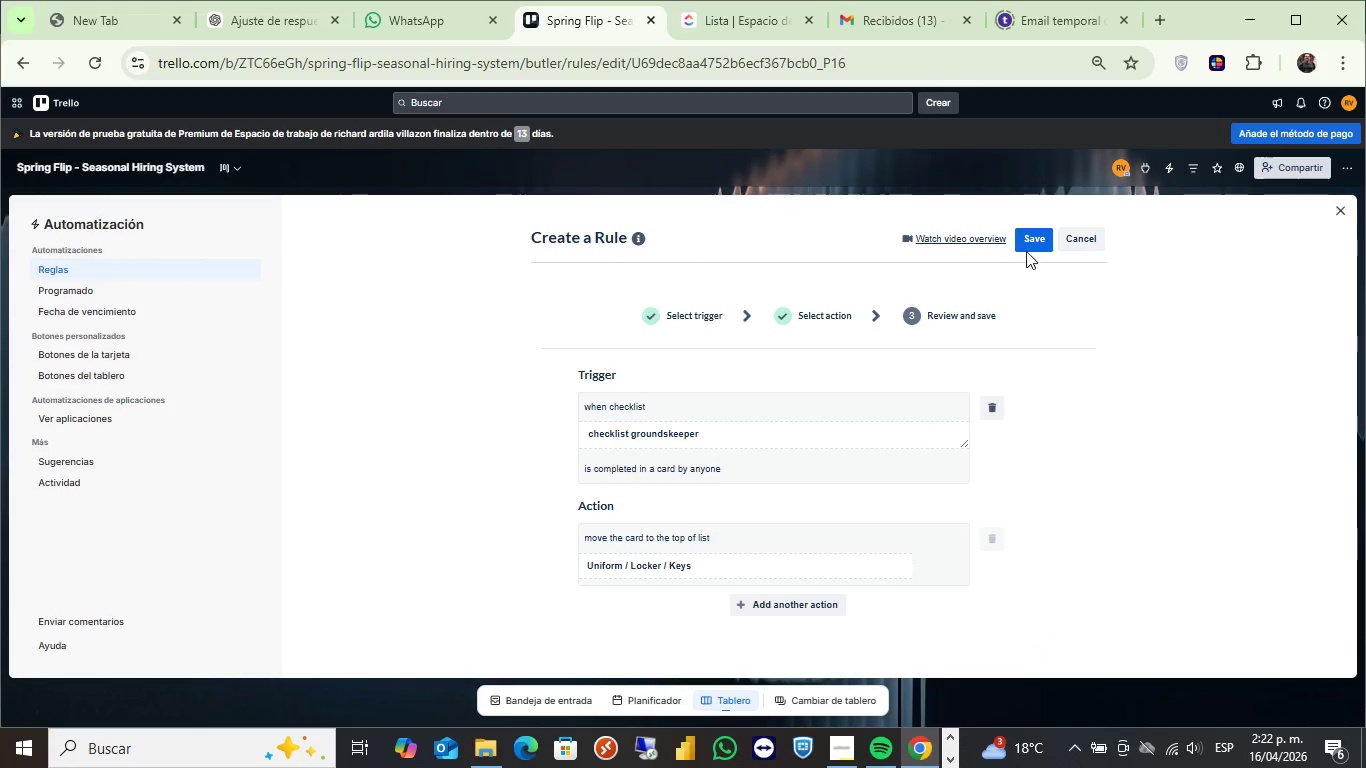 
left_click([1026, 244])
 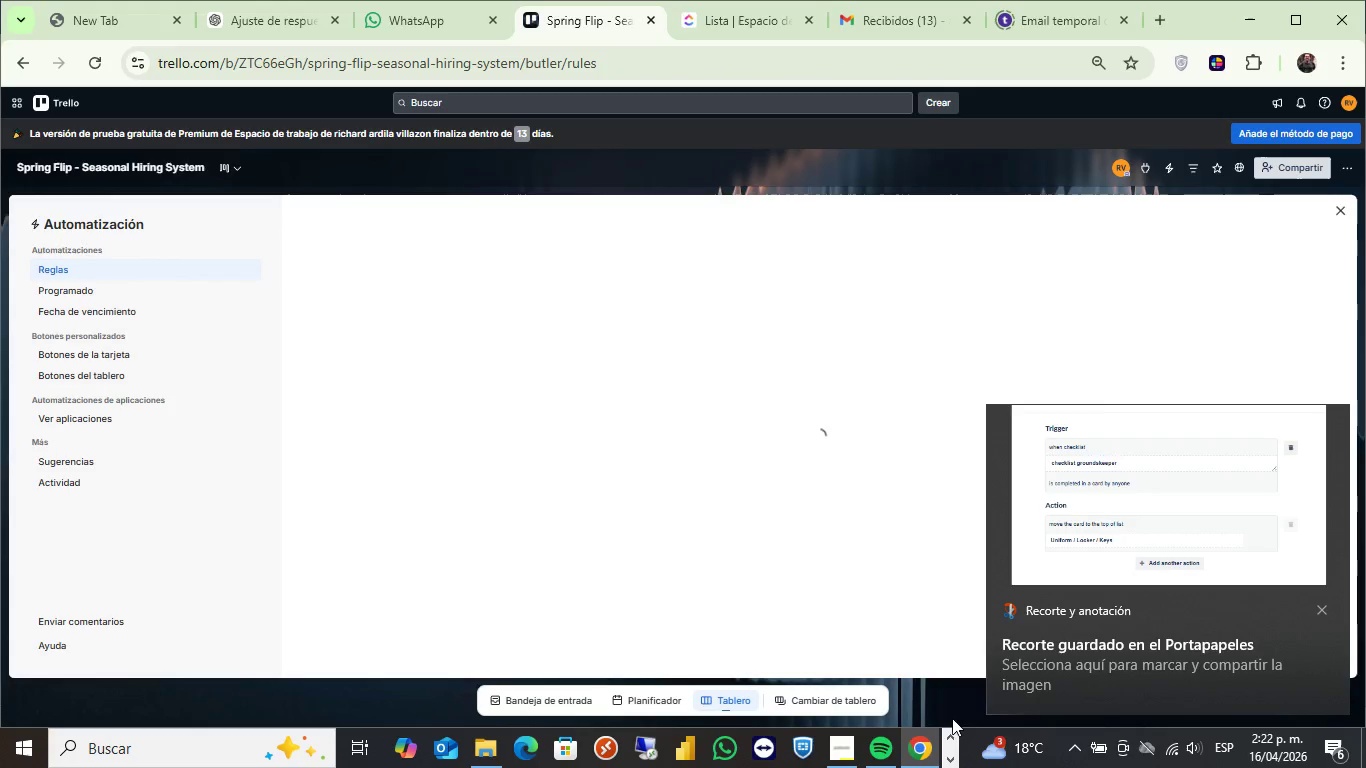 
left_click([951, 763])
 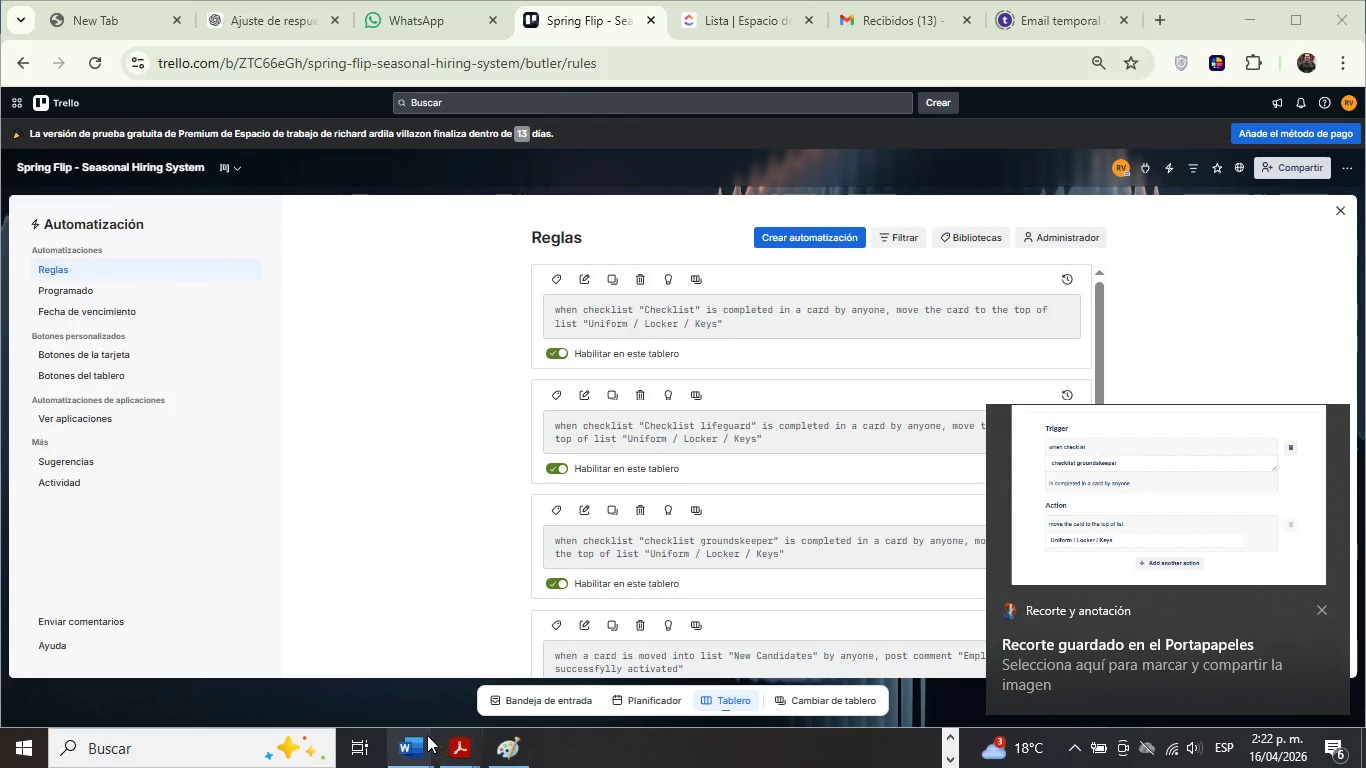 
left_click([423, 736])
 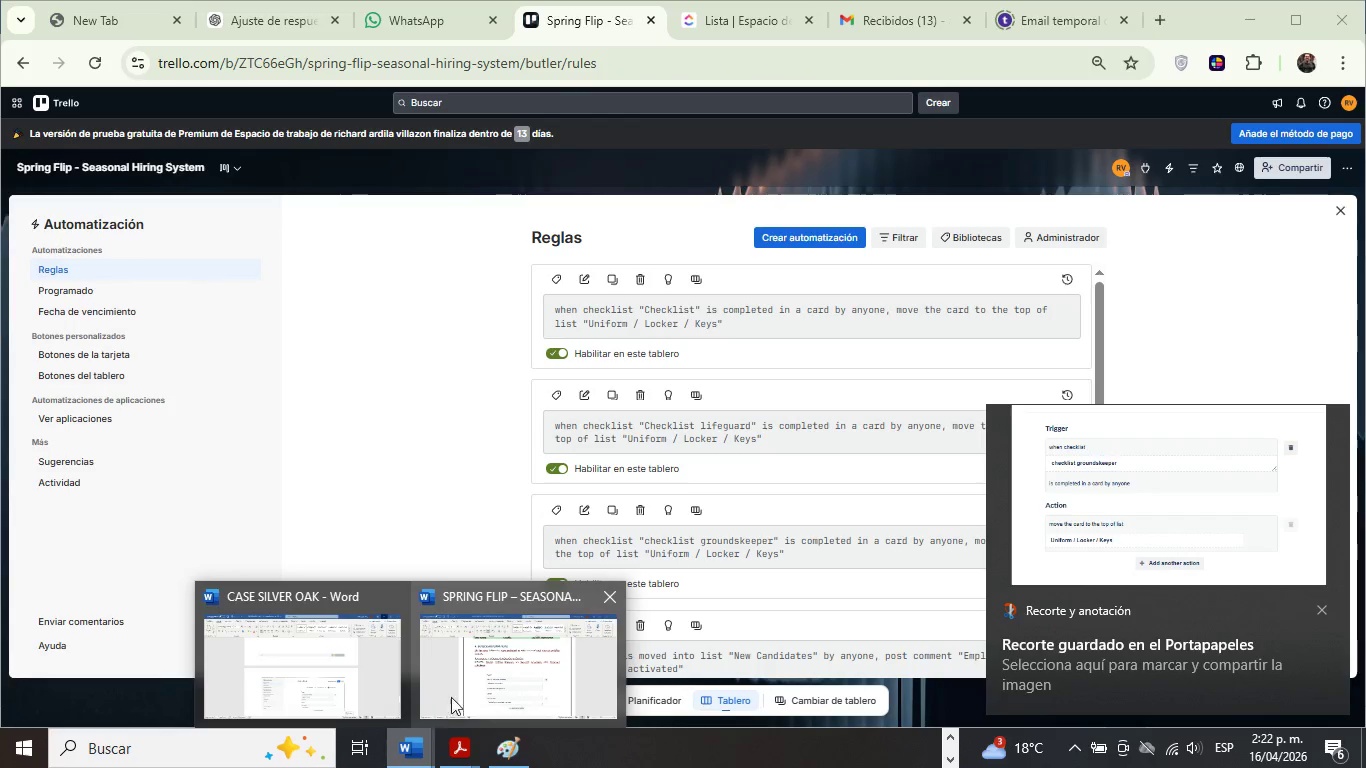 
left_click([464, 689])
 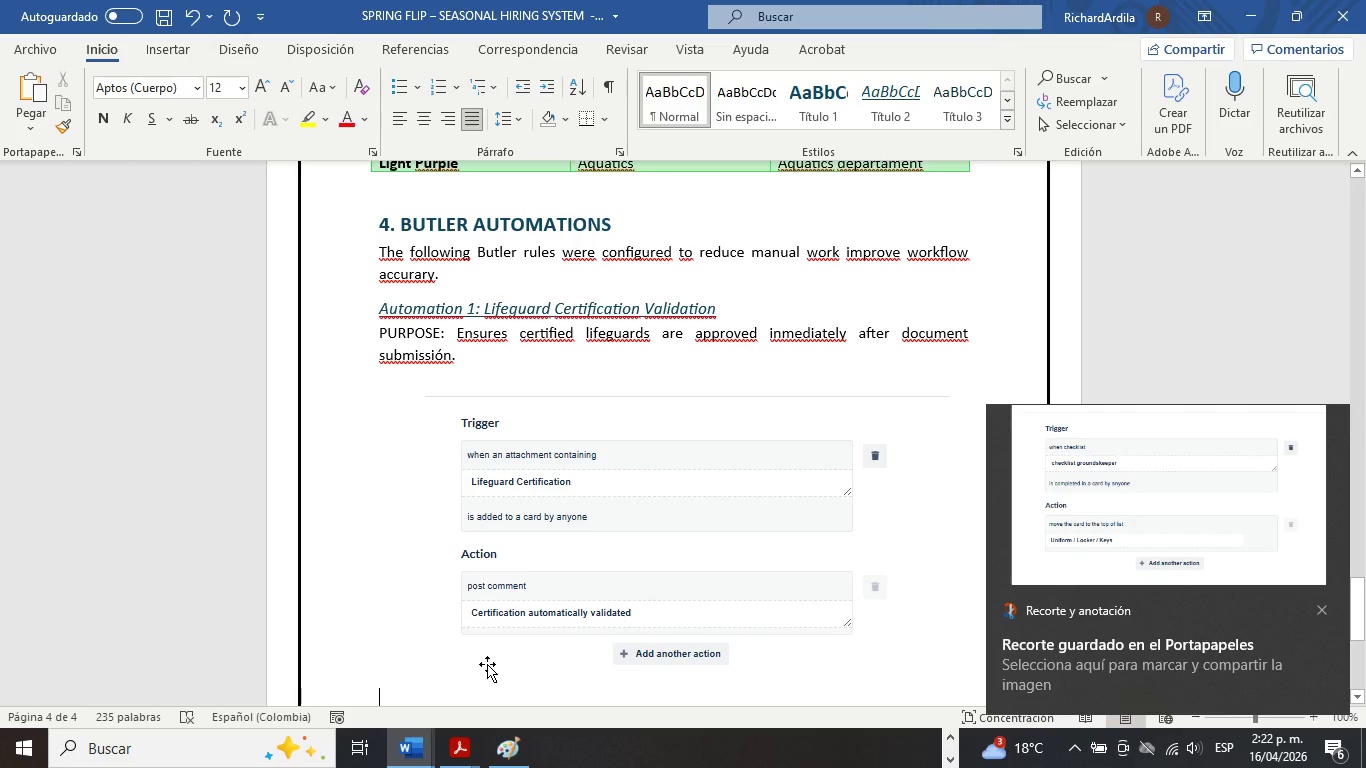 
type(Automation 2> )
 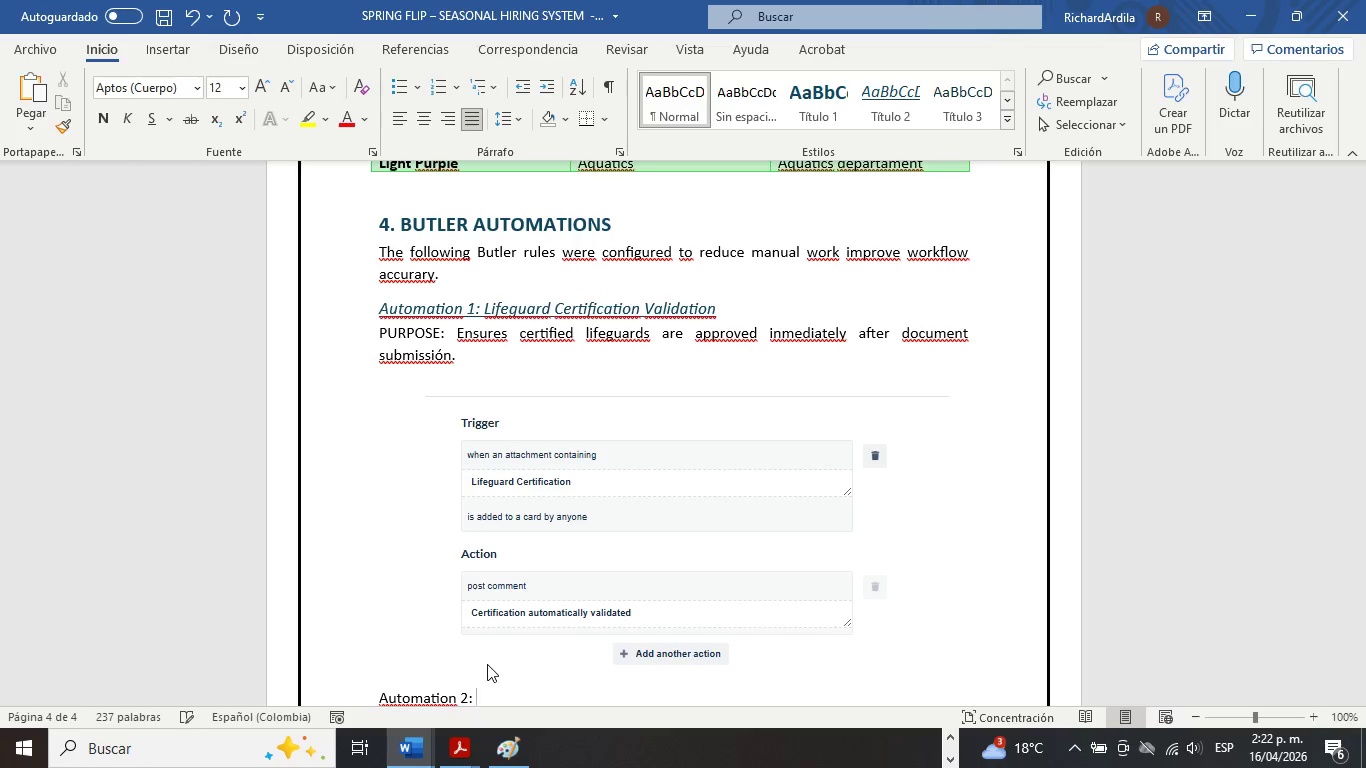 
key(Enter)
 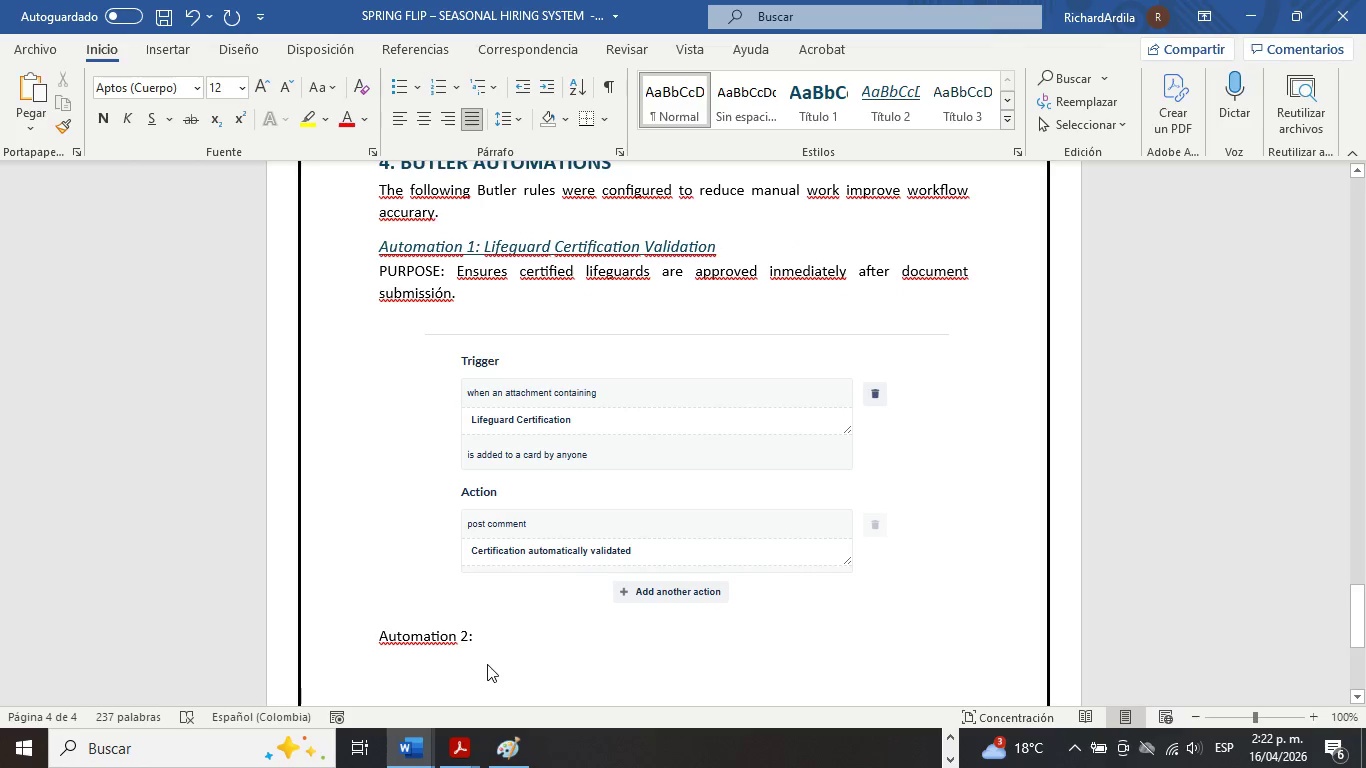 
key(Control+V)
 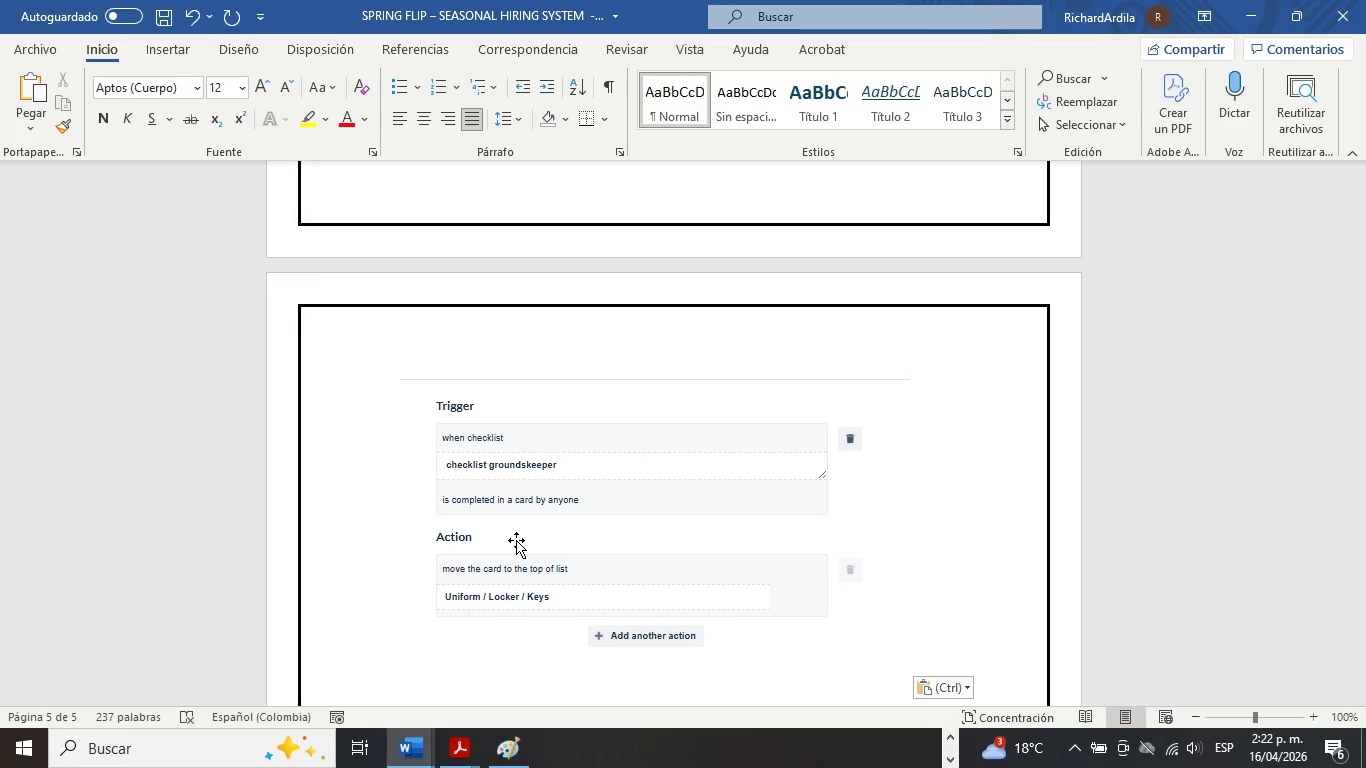 
wait(19.22)
 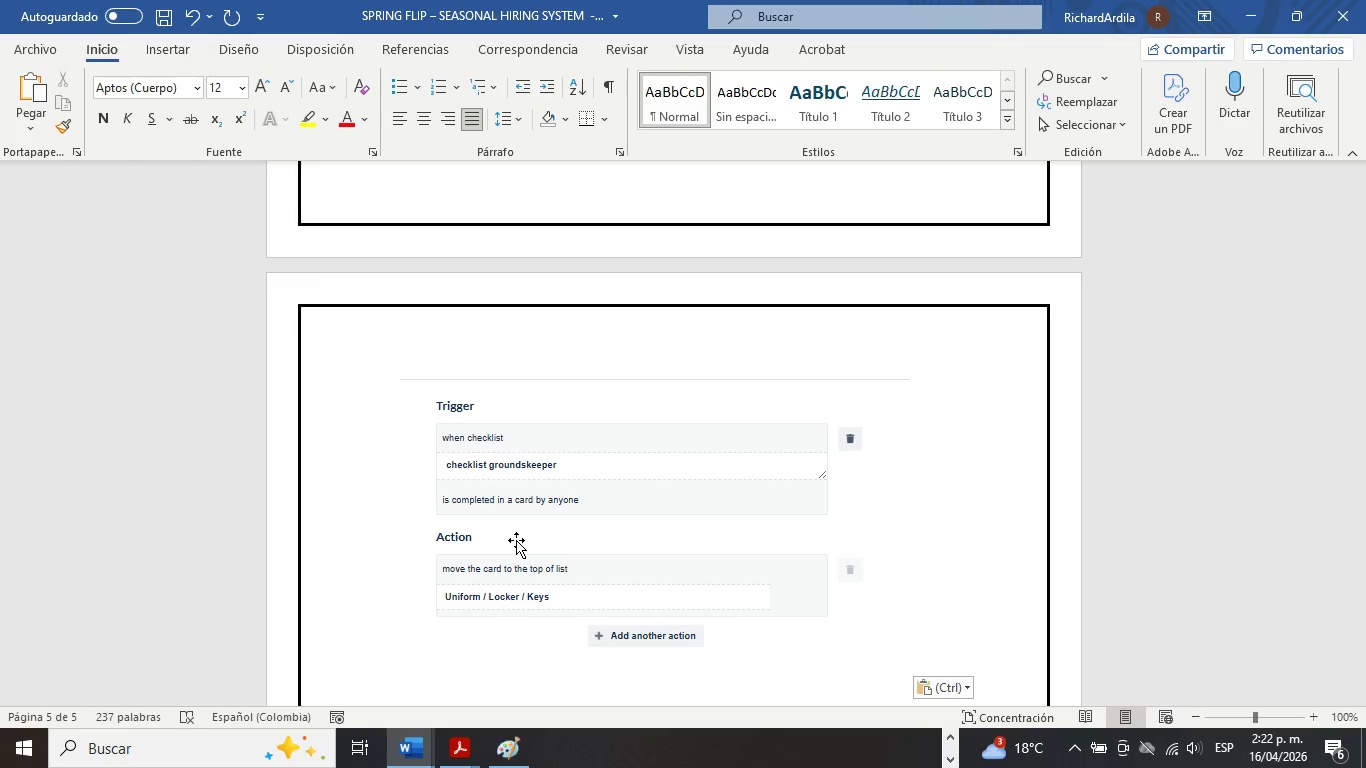 
scroll: coordinate [514, 541], scroll_direction: up, amount: 11.0
 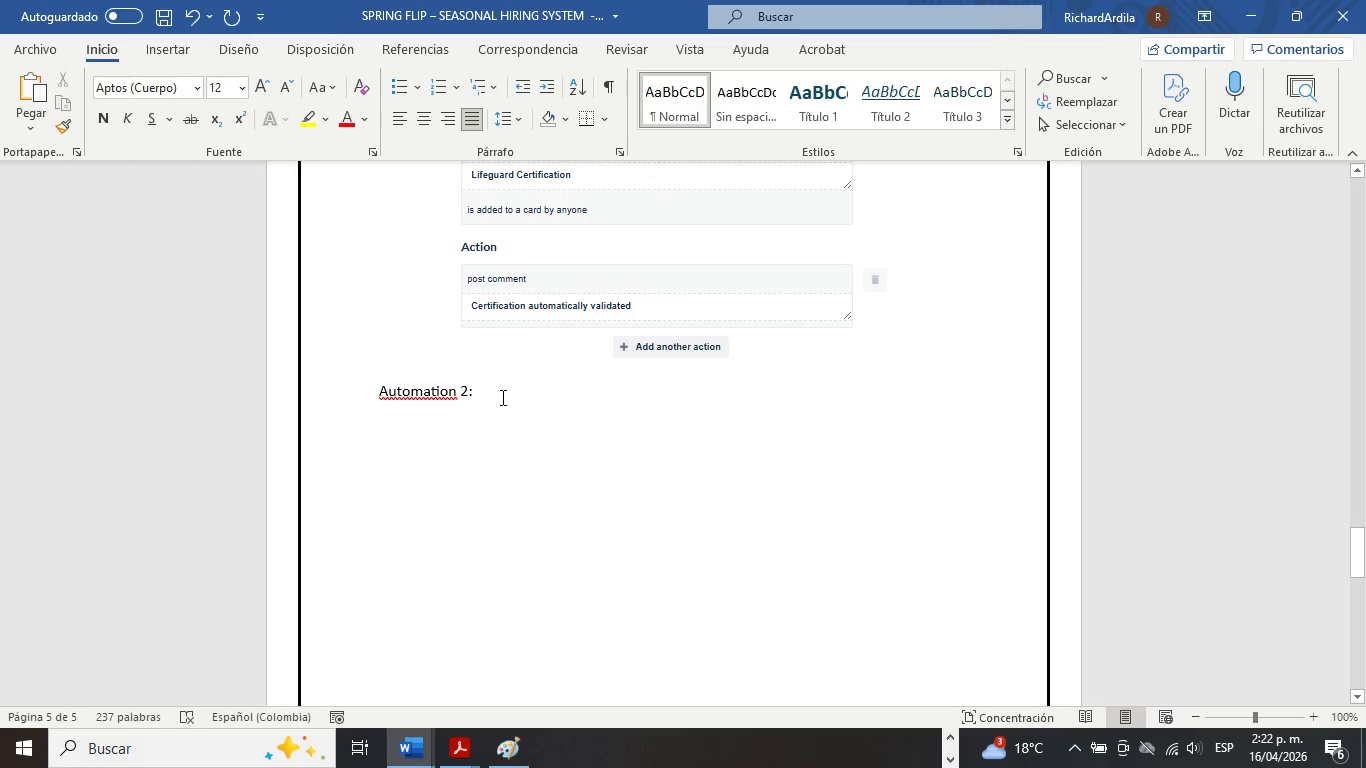 
left_click([501, 397])
 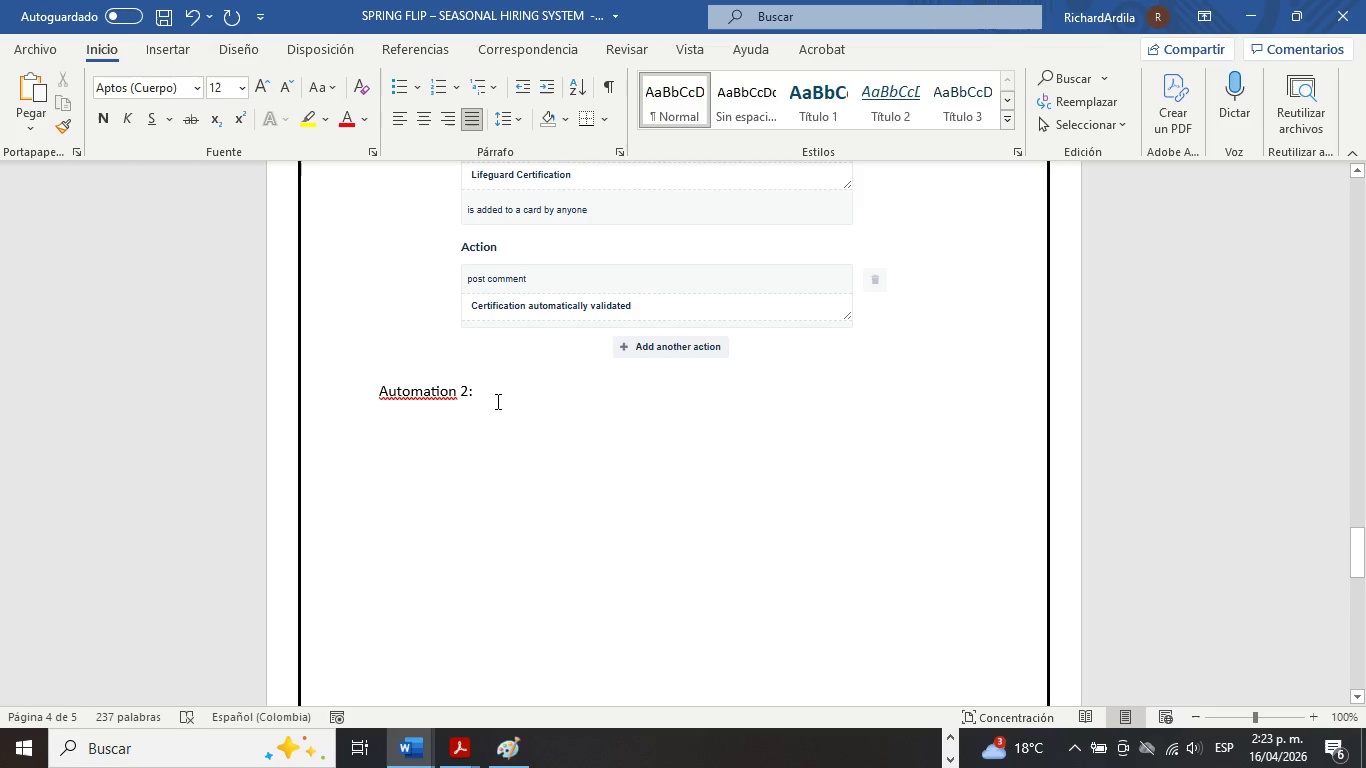 
type(Checklist Completed)
 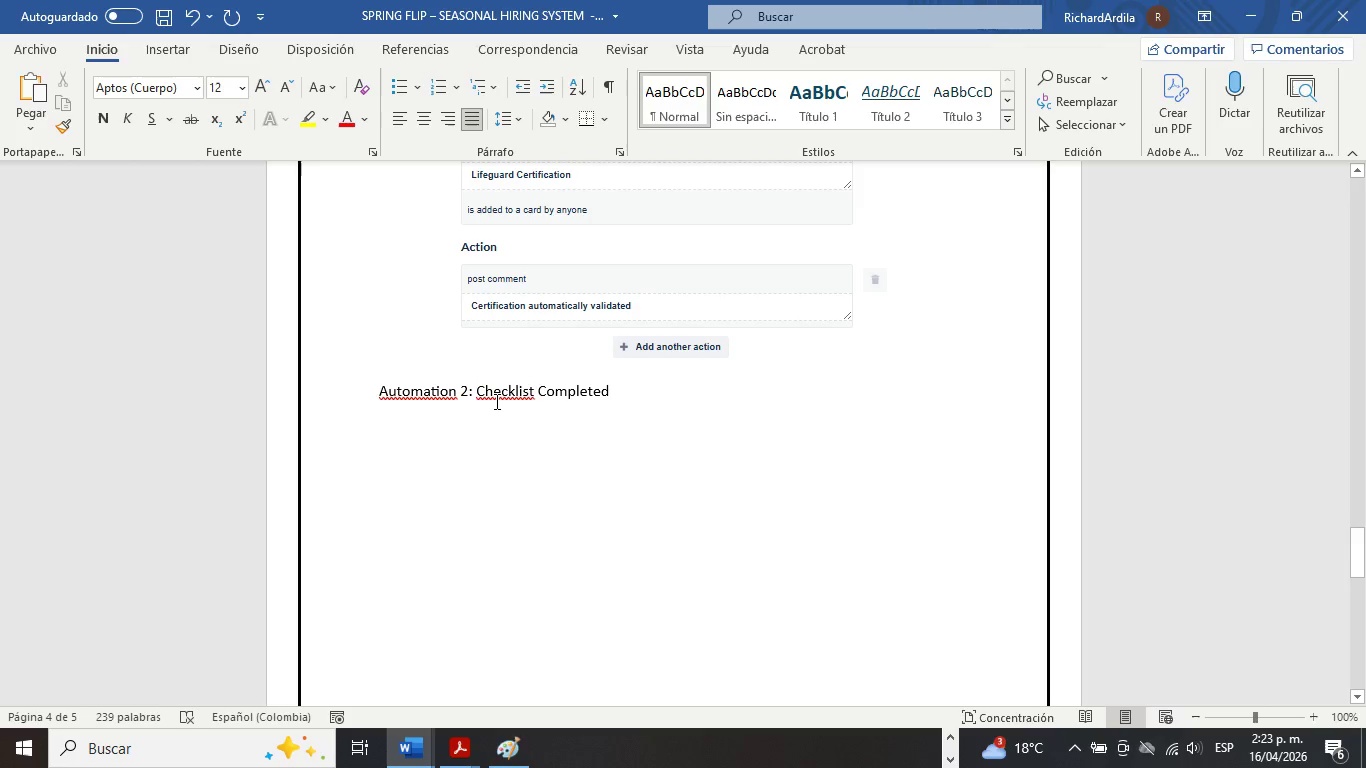 
scroll: coordinate [495, 401], scroll_direction: up, amount: 4.0
 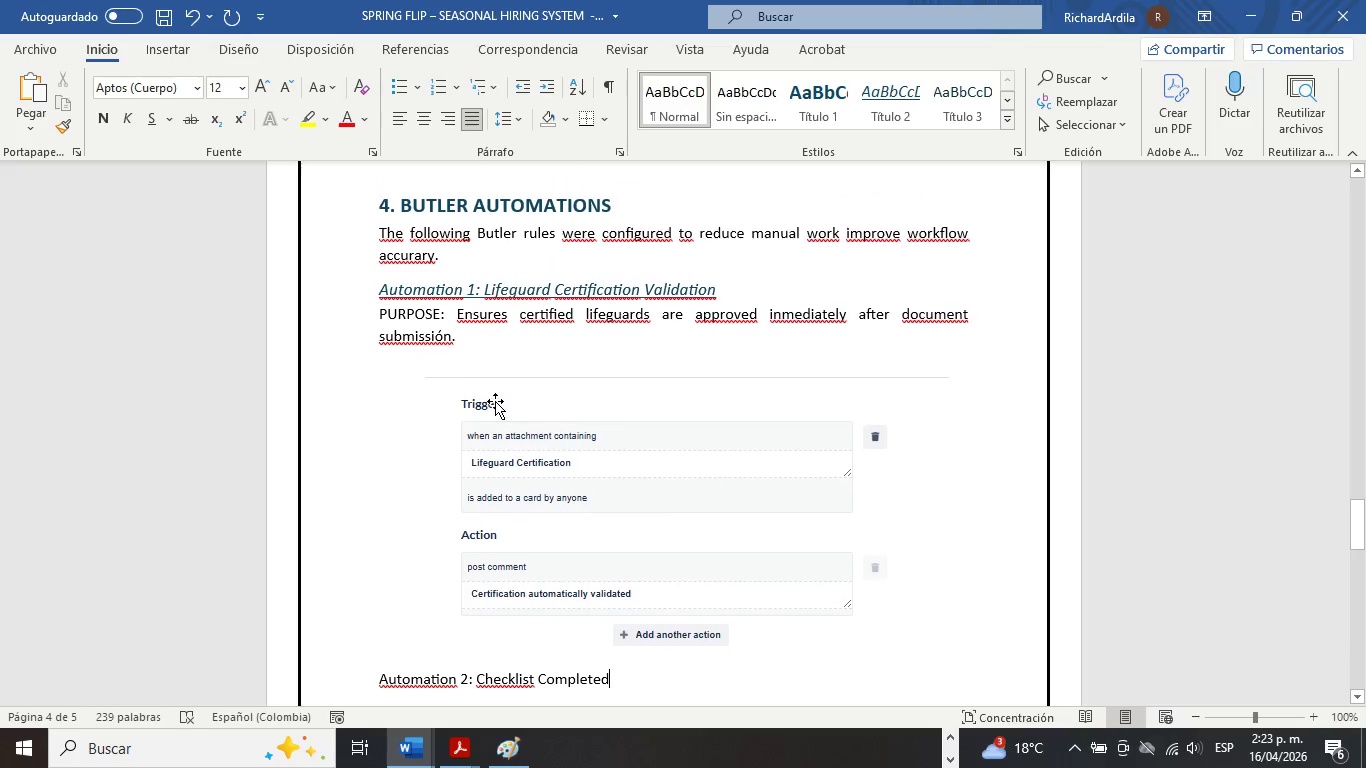 
scroll: coordinate [495, 401], scroll_direction: down, amount: 3.0
 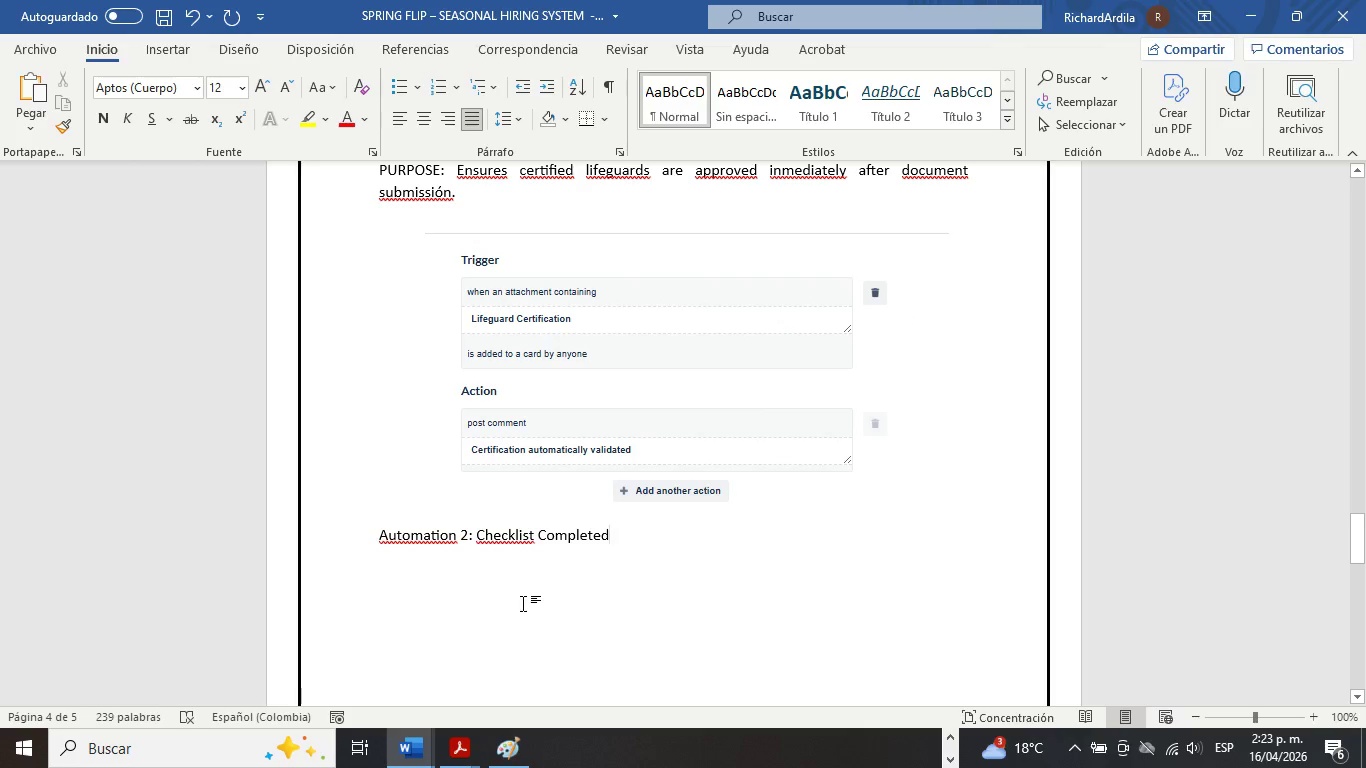 
key(Shift+Home)
 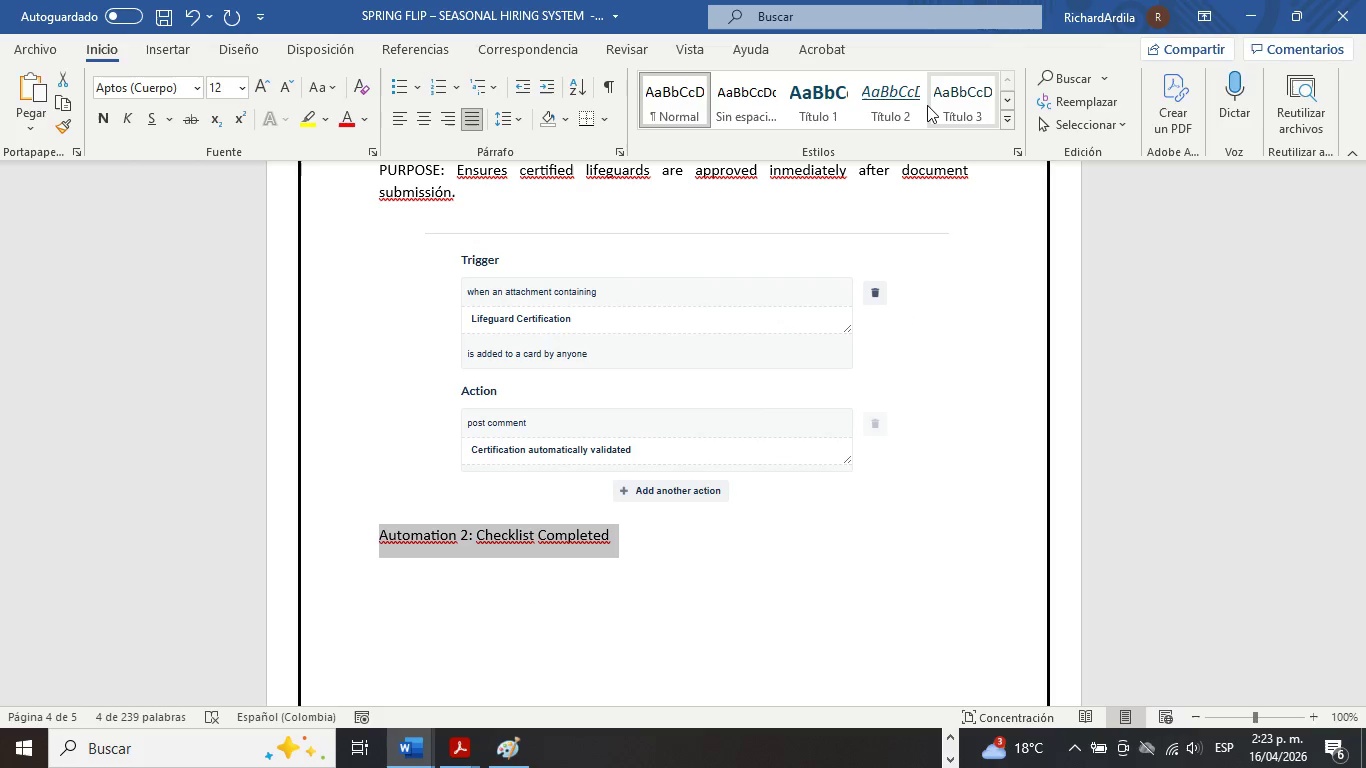 
left_click([915, 107])
 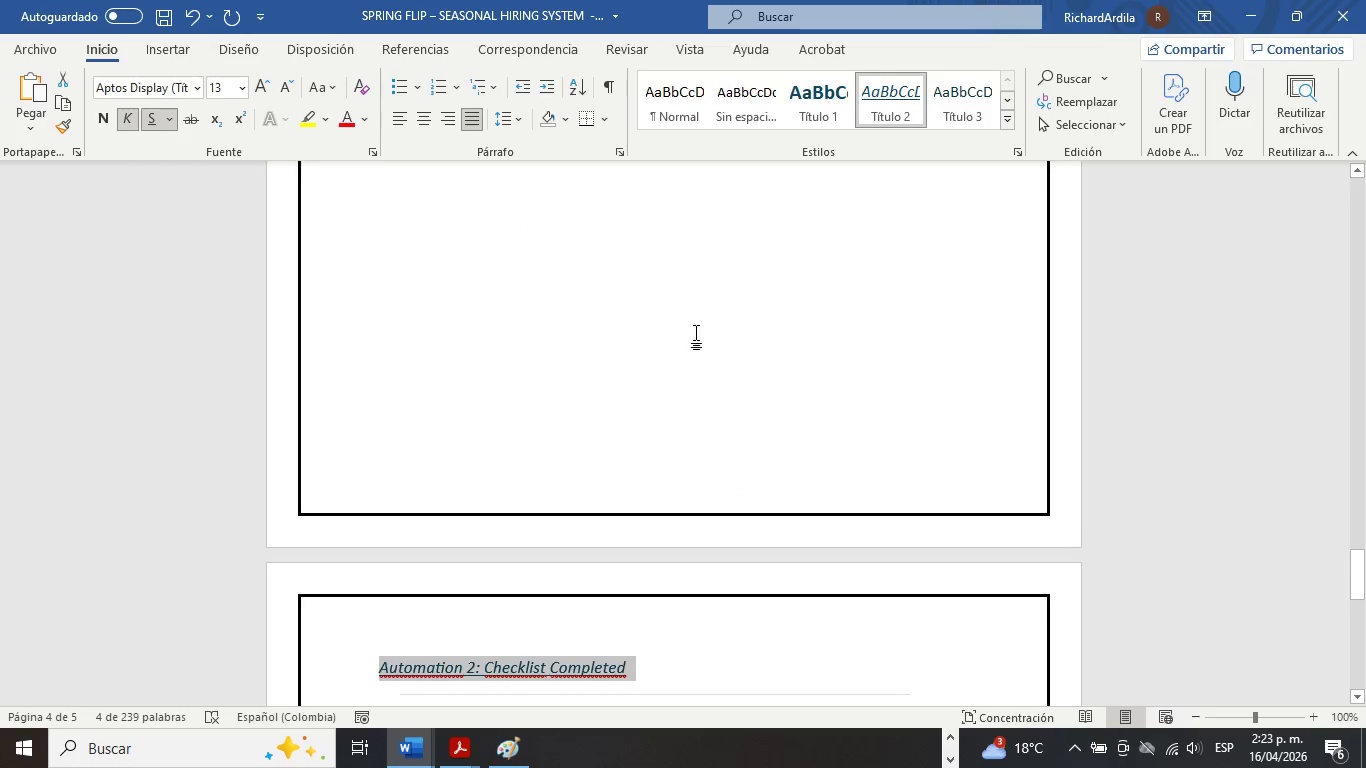 
scroll: coordinate [696, 333], scroll_direction: down, amount: 7.0
 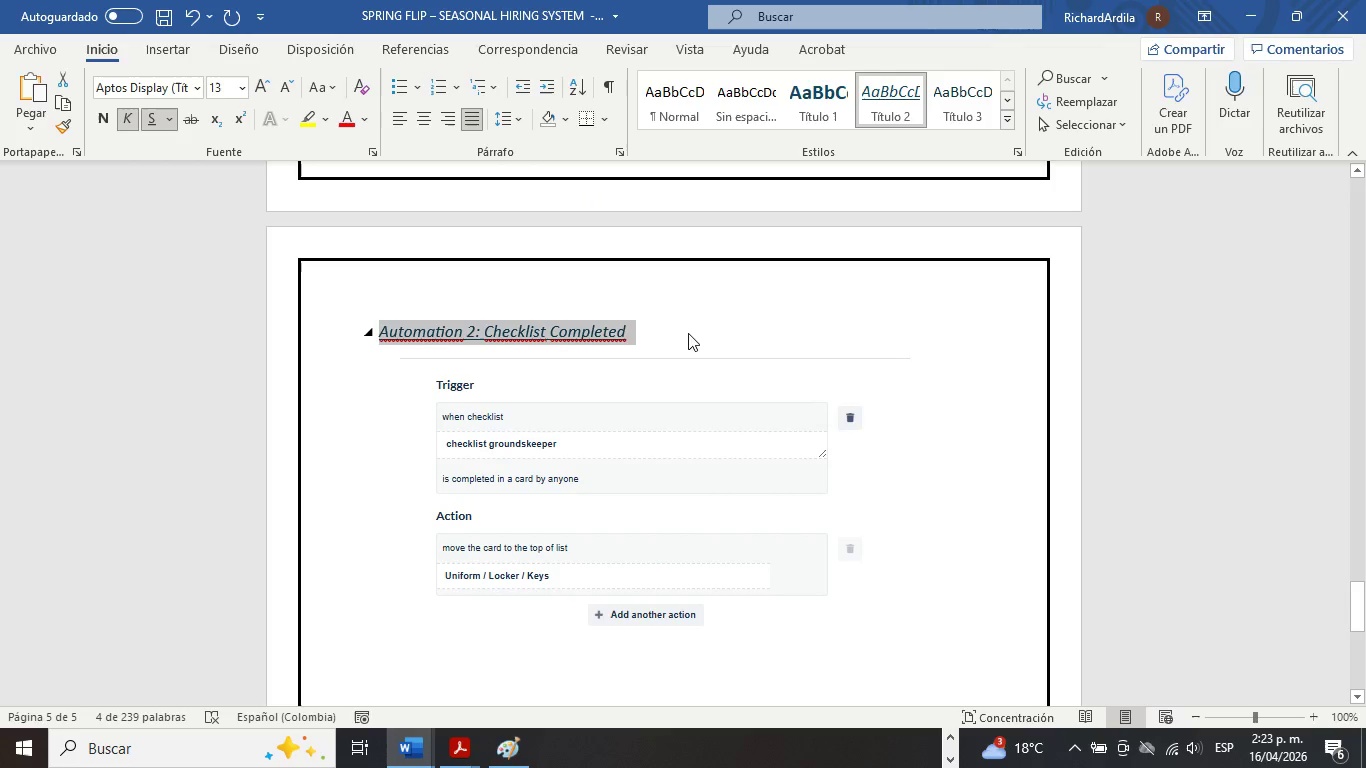 
left_click([685, 333])
 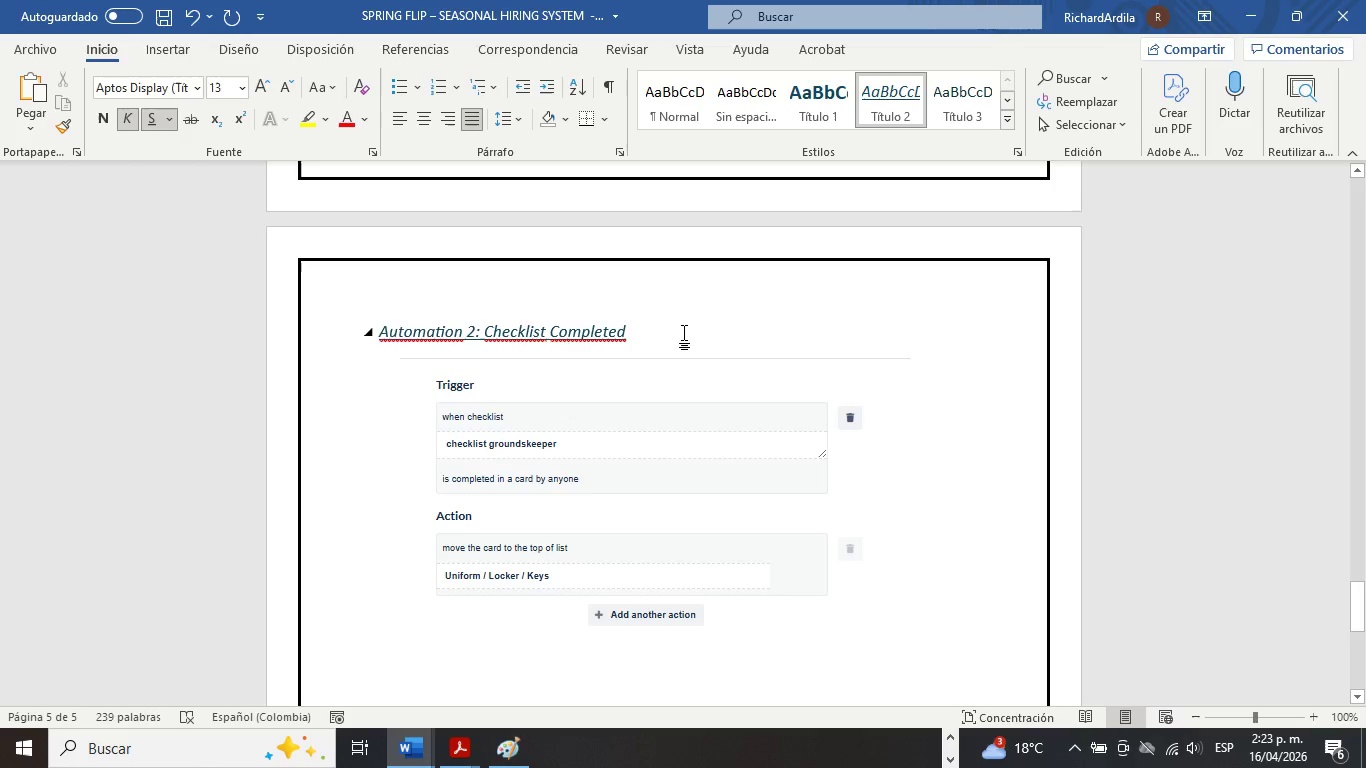 
key(NumpadEnter)
 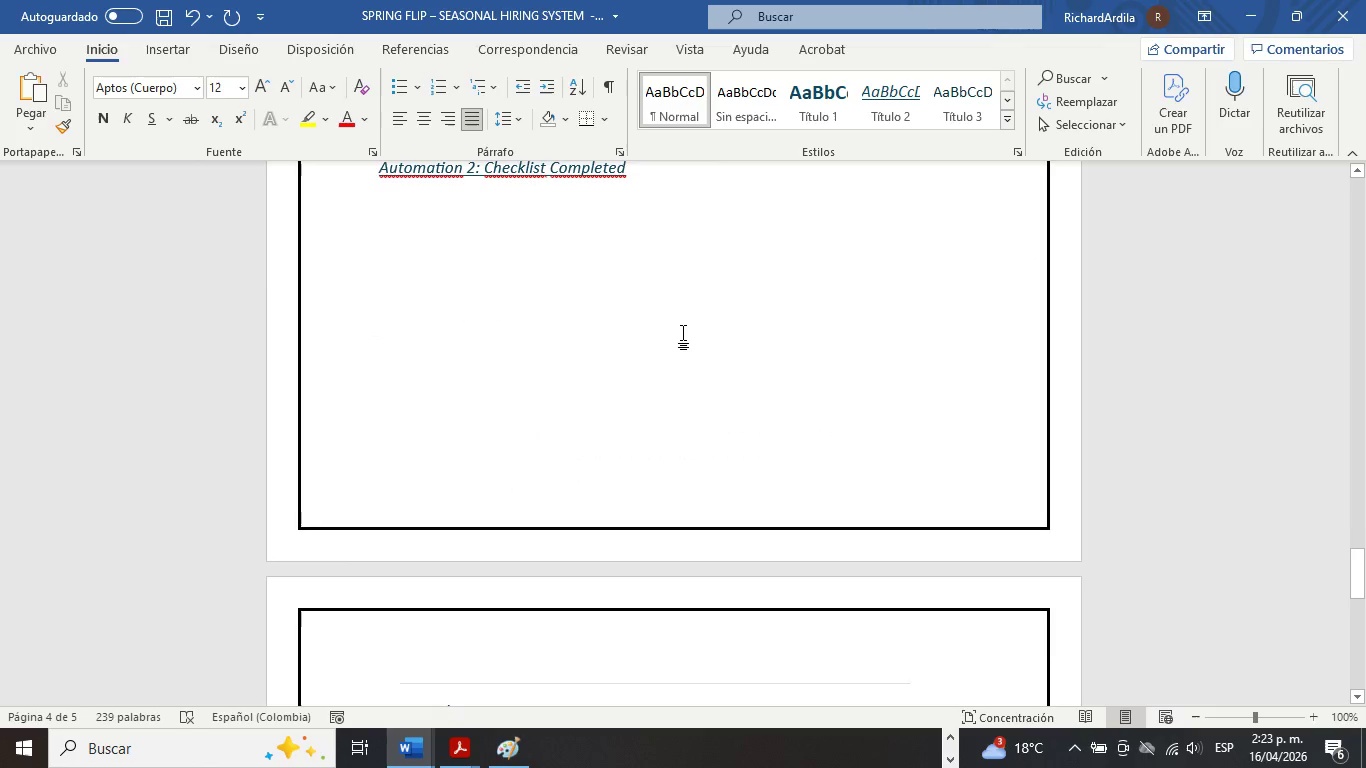 
scroll: coordinate [683, 333], scroll_direction: up, amount: 11.0
 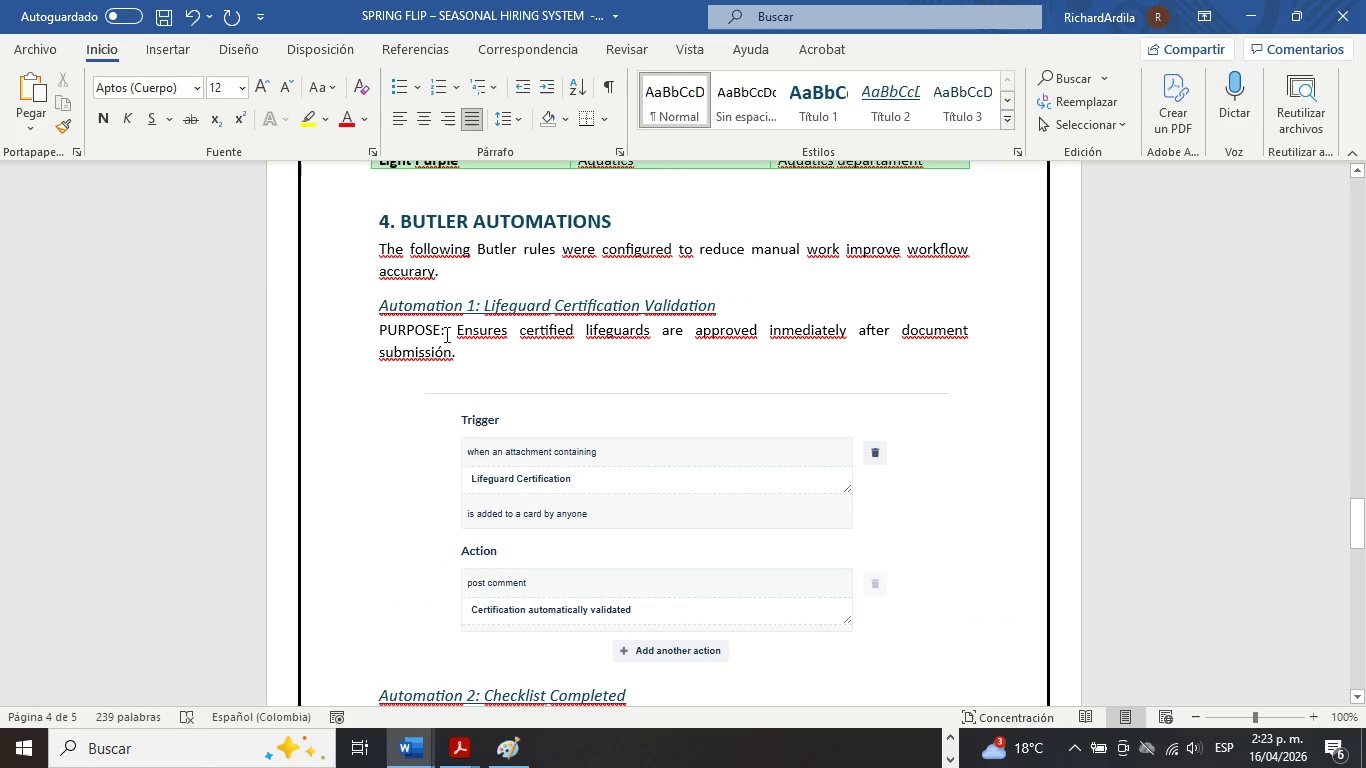 
left_click_drag(start_coordinate=[445, 333], to_coordinate=[385, 325])
 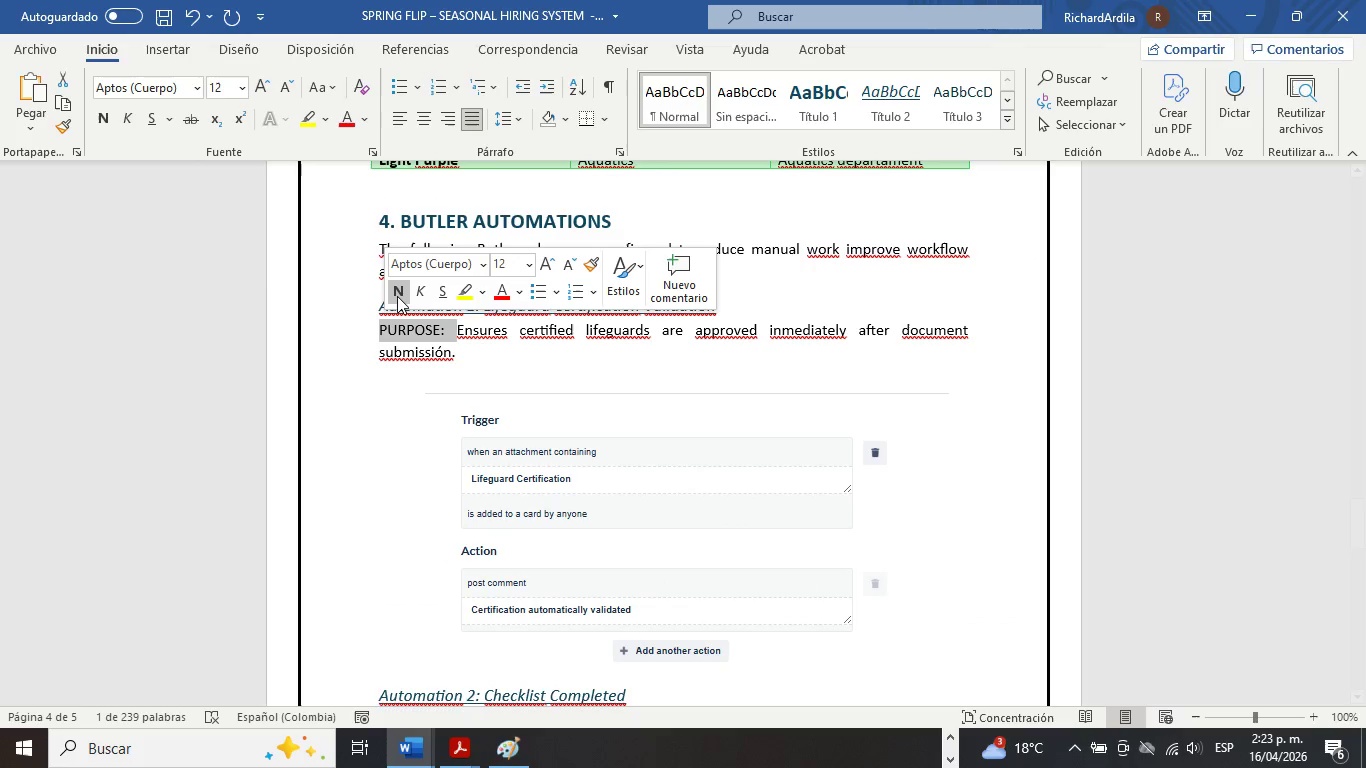 
left_click([397, 296])
 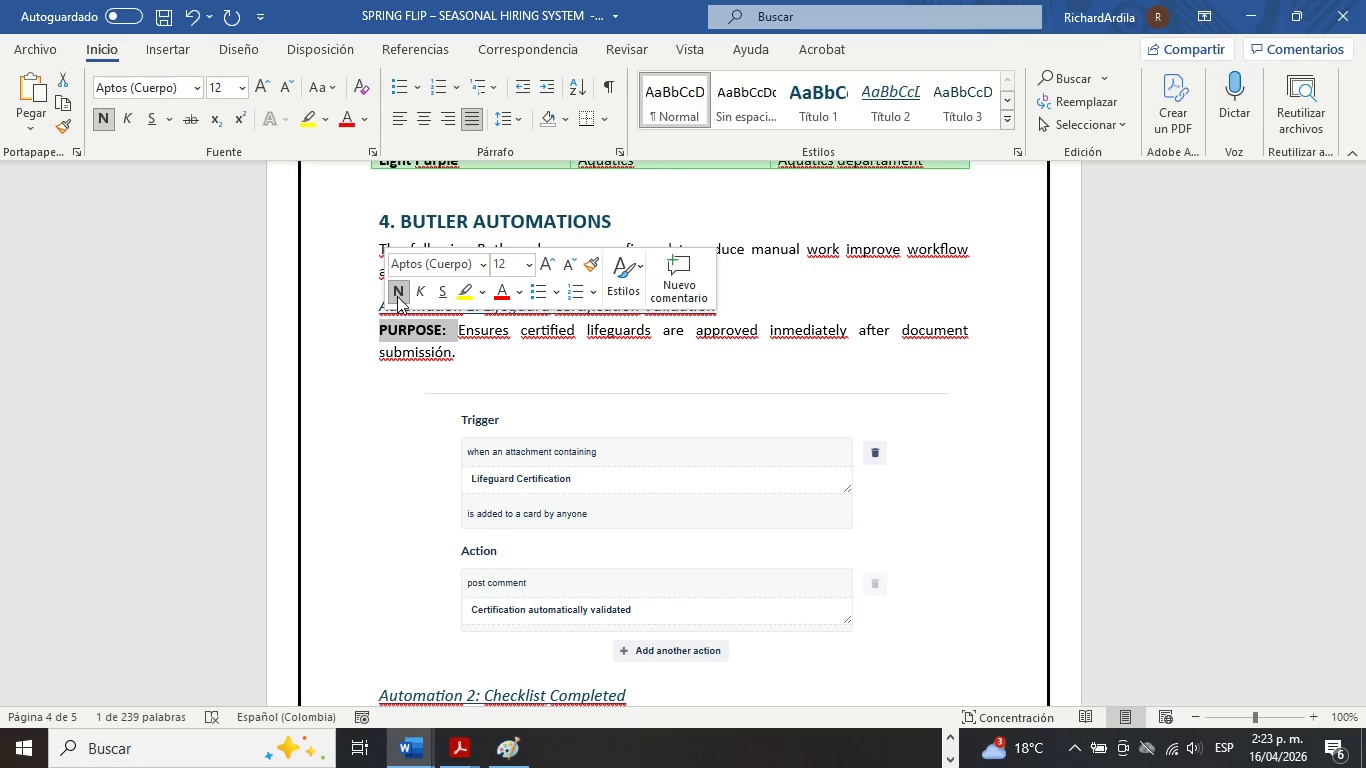 
key(Control+C)
 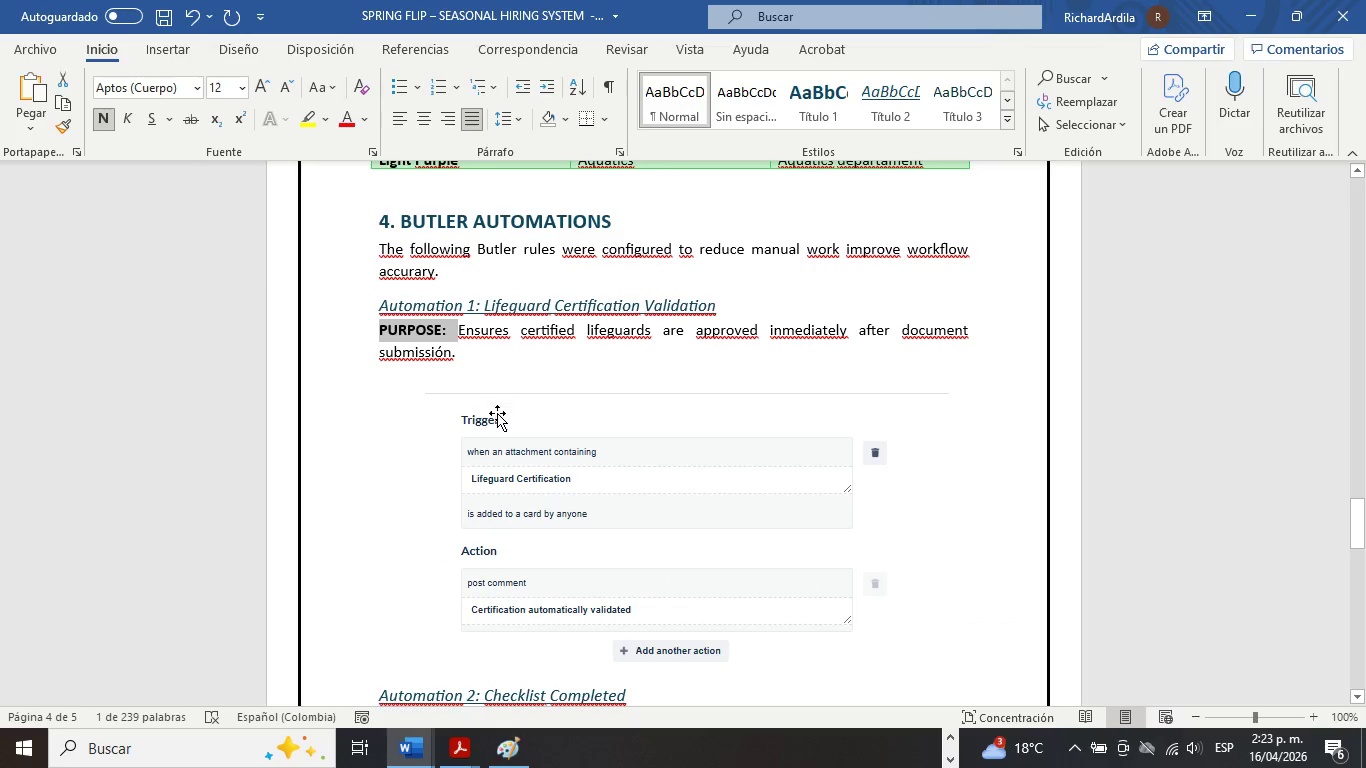 
scroll: coordinate [488, 433], scroll_direction: down, amount: 8.0
 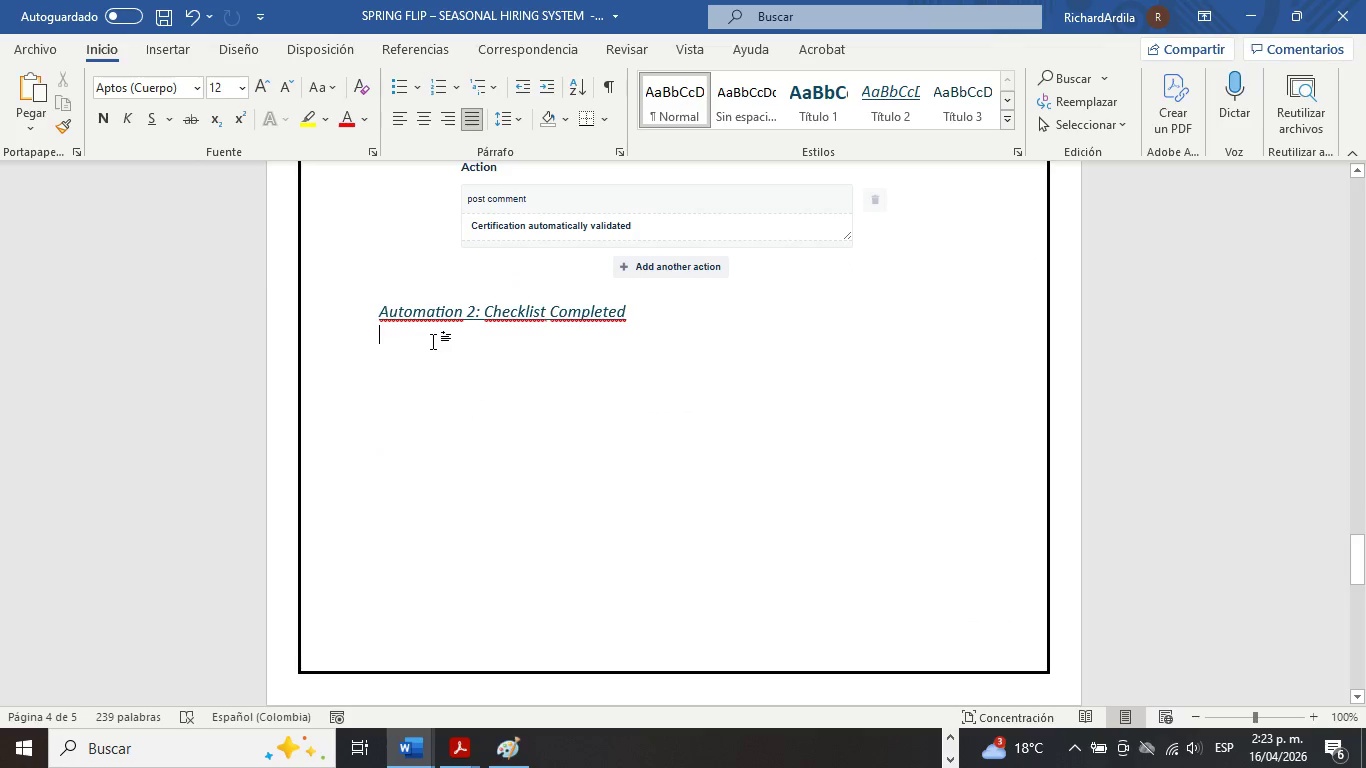 
key(Control+ControlLeft)
 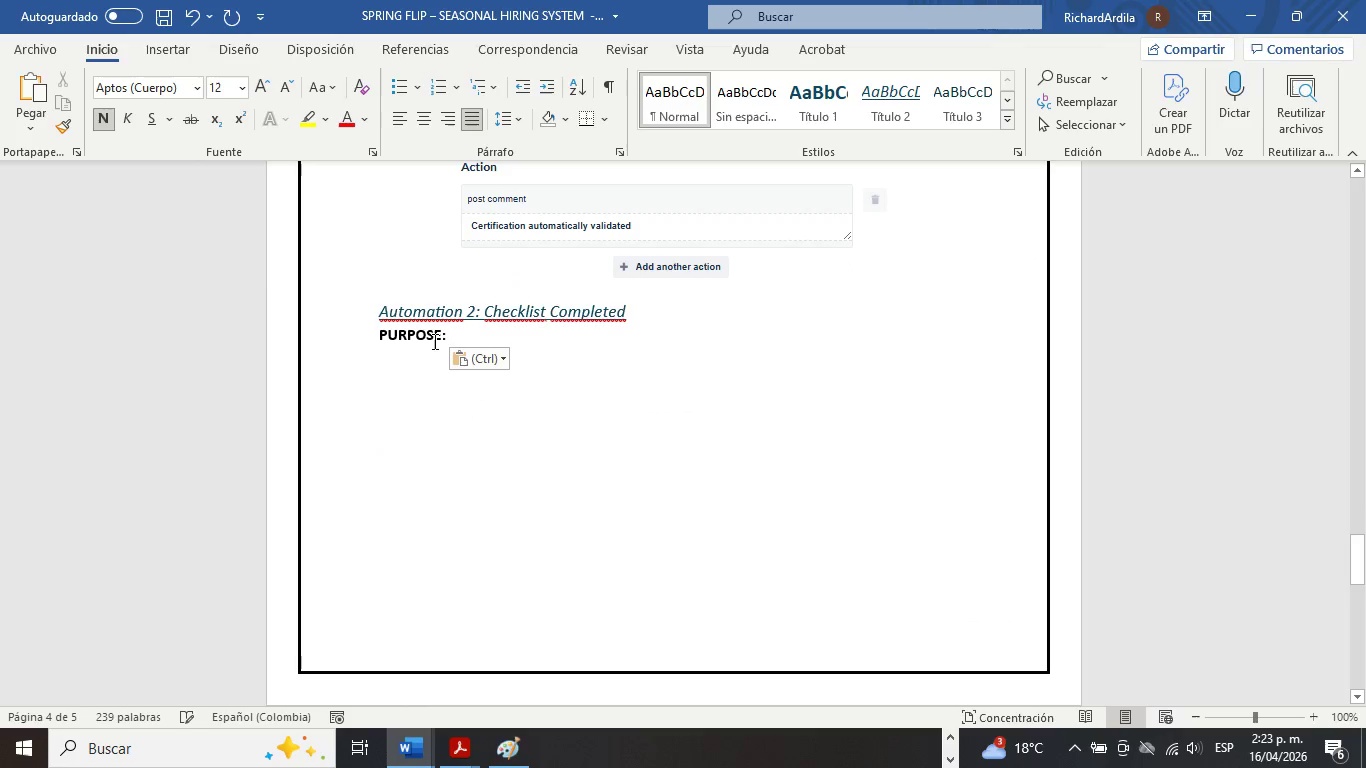 
key(Control+V)
 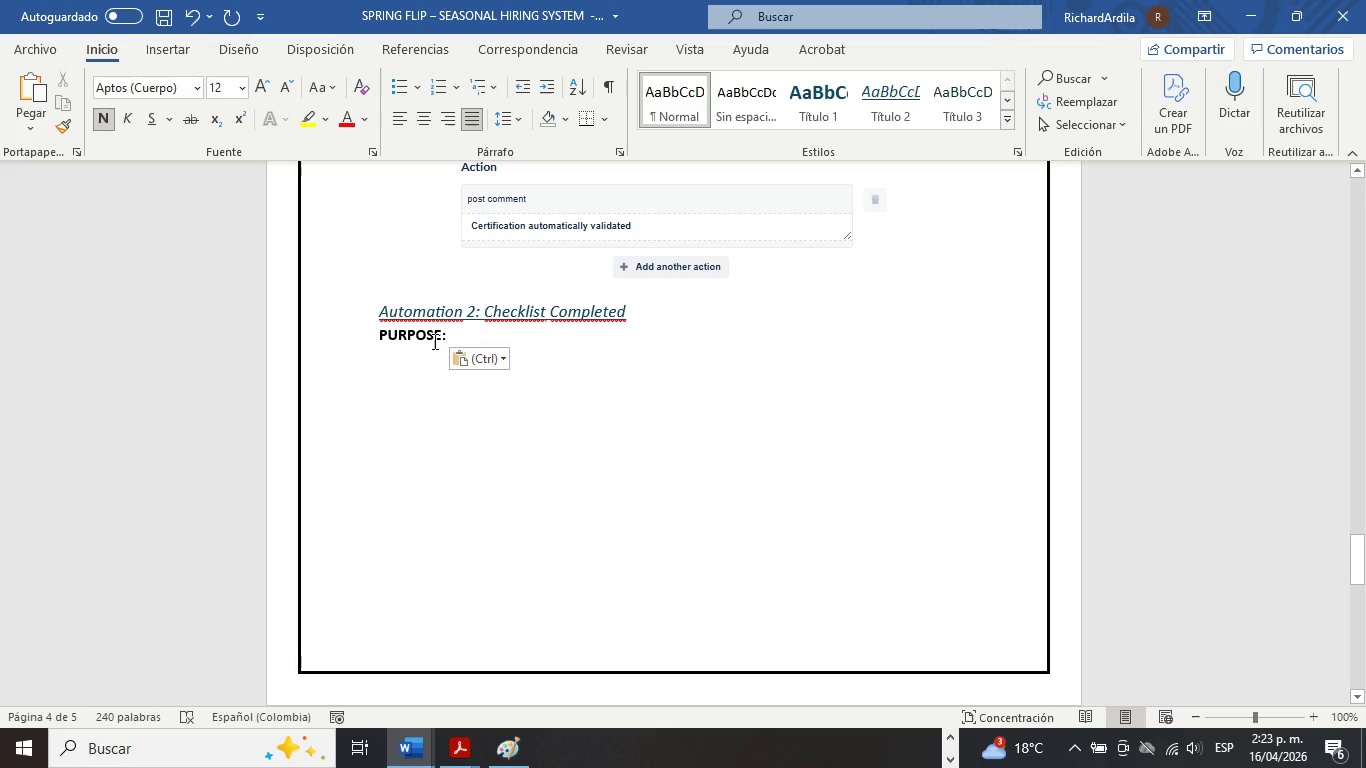 
key(Space)
 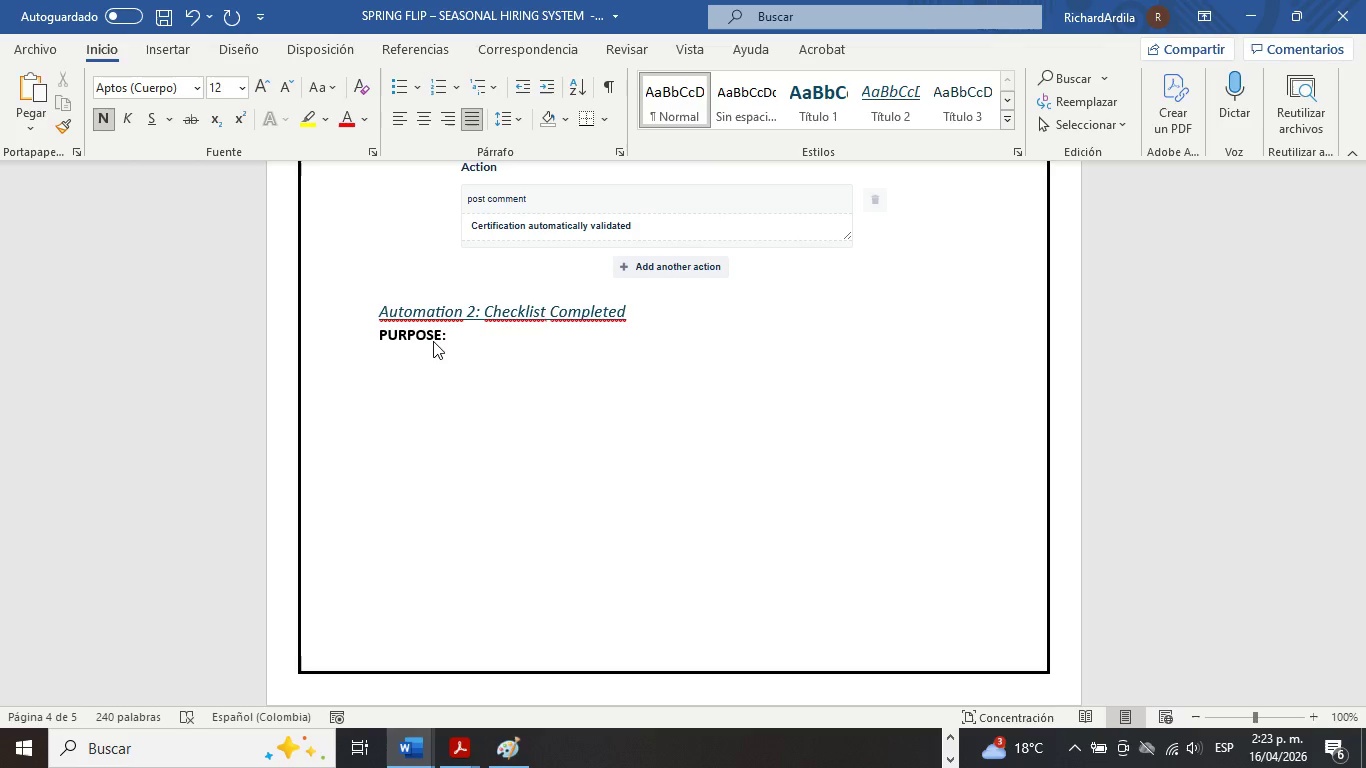 
wait(5.25)
 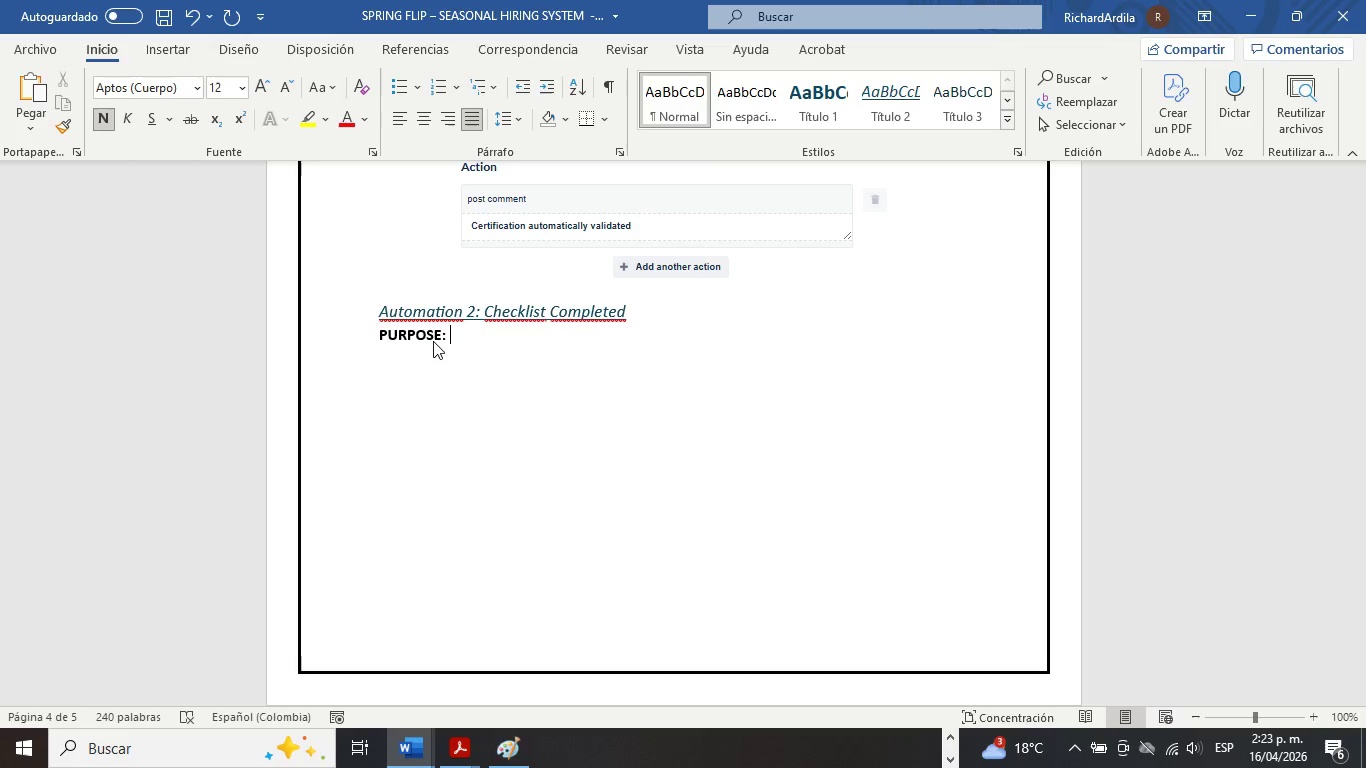 
type(Automaticallyadvances employees after )
 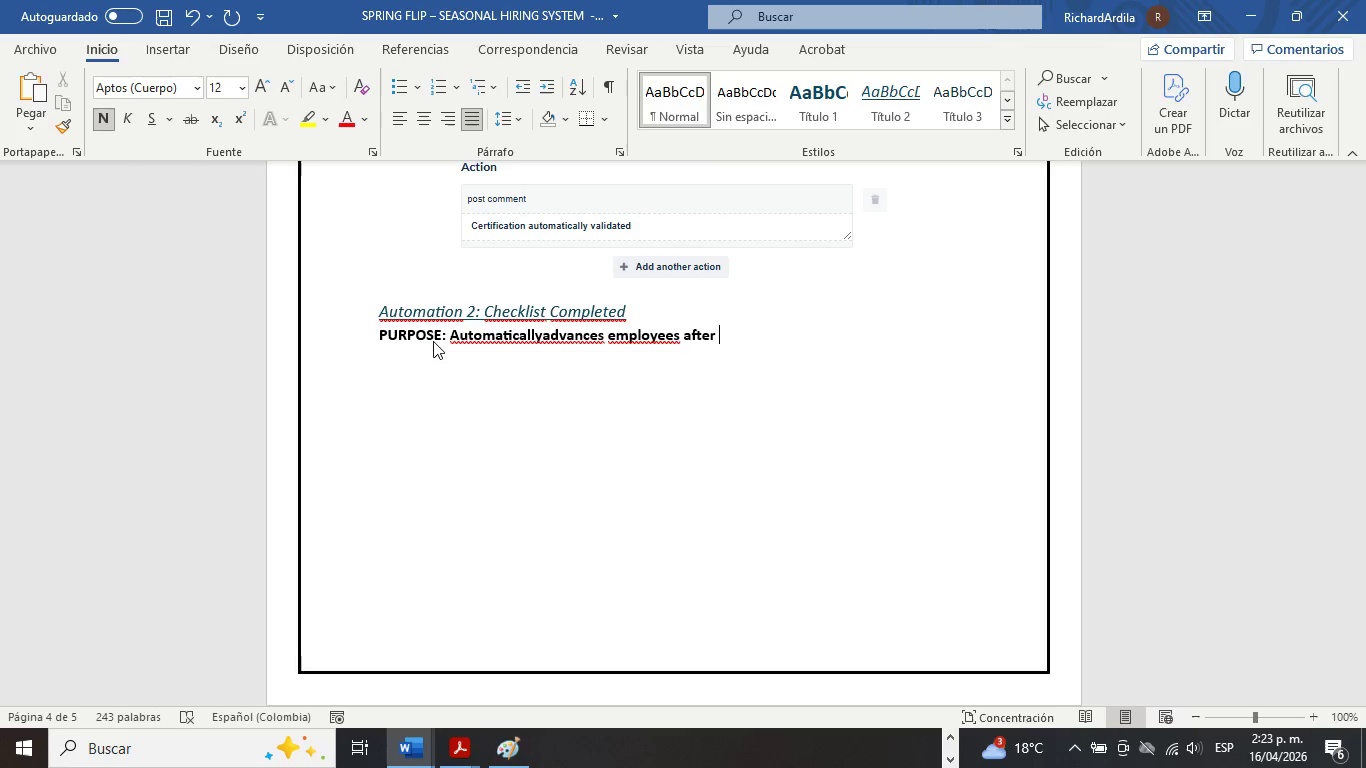 
type(completion.)
 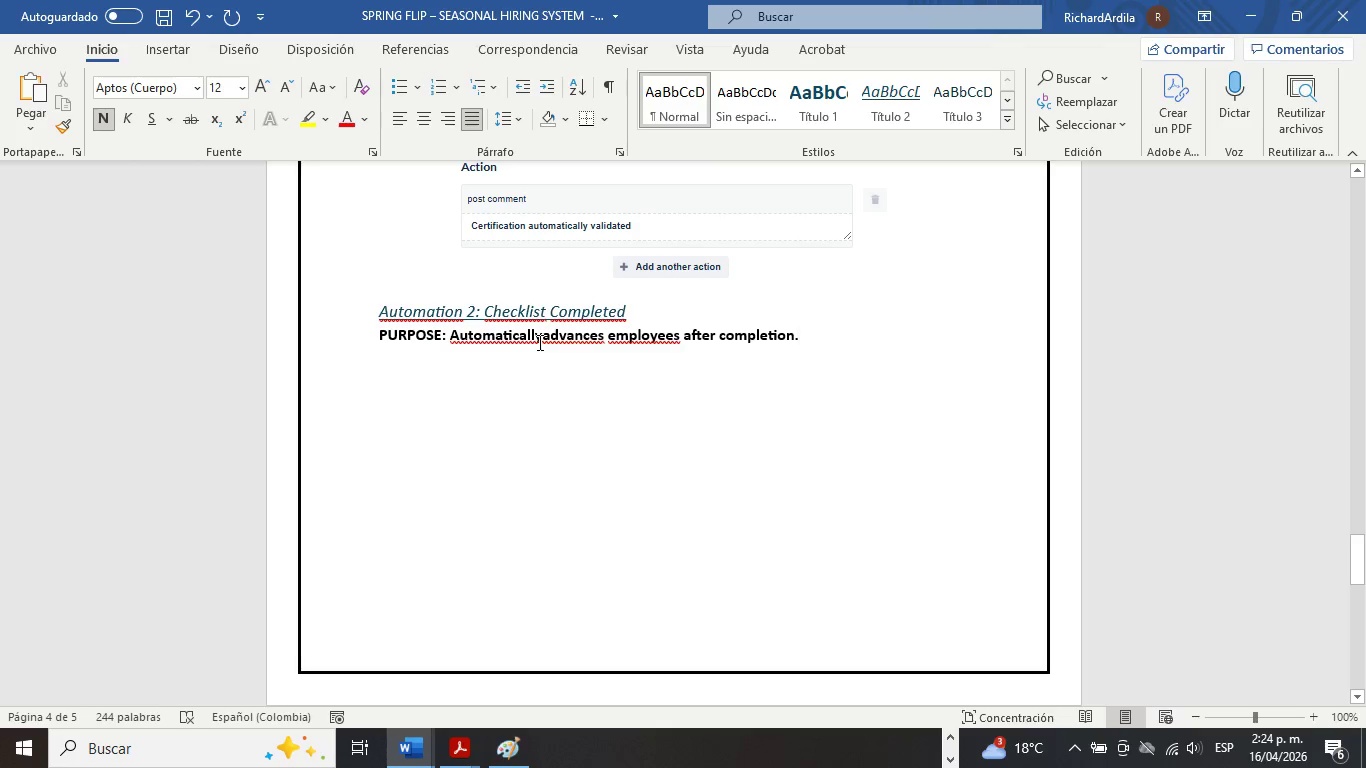 
left_click([542, 340])
 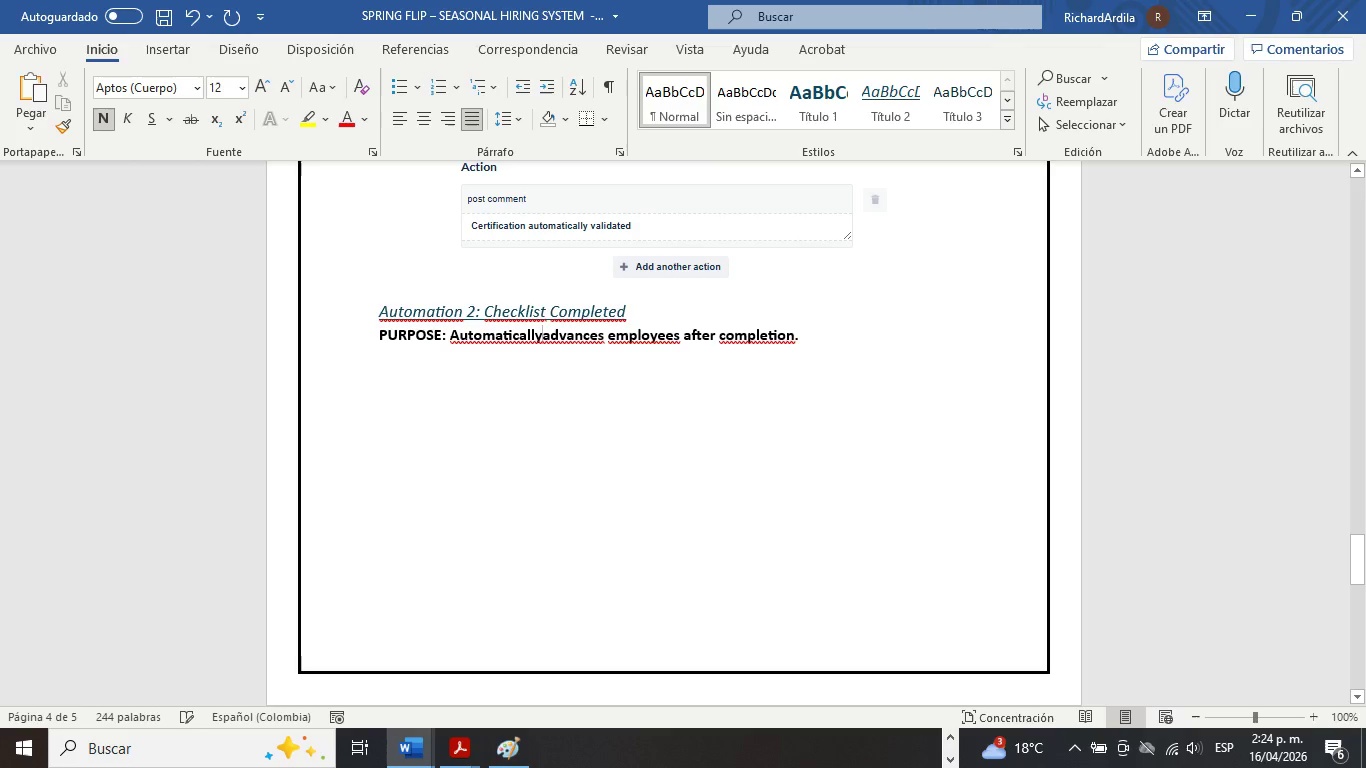 
key(Space)
 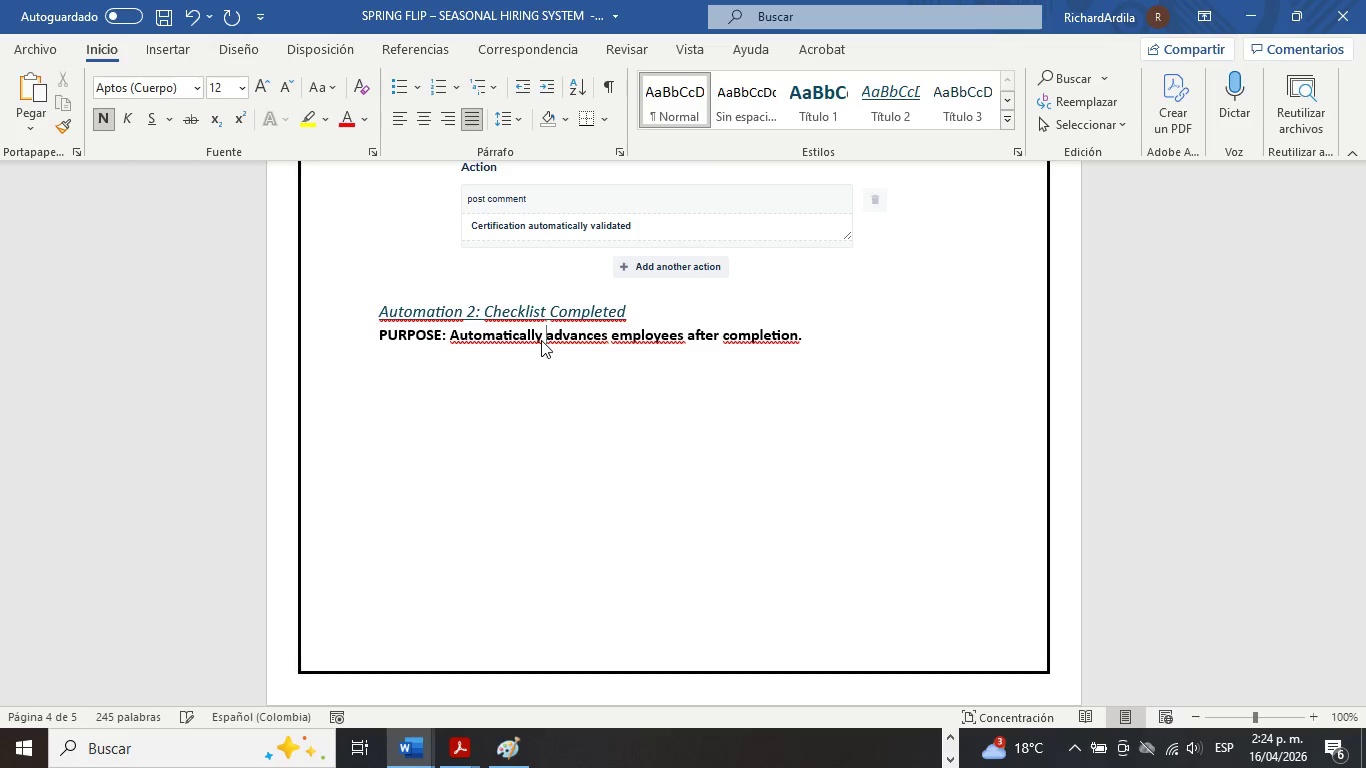 
scroll: coordinate [541, 340], scroll_direction: up, amount: 8.0
 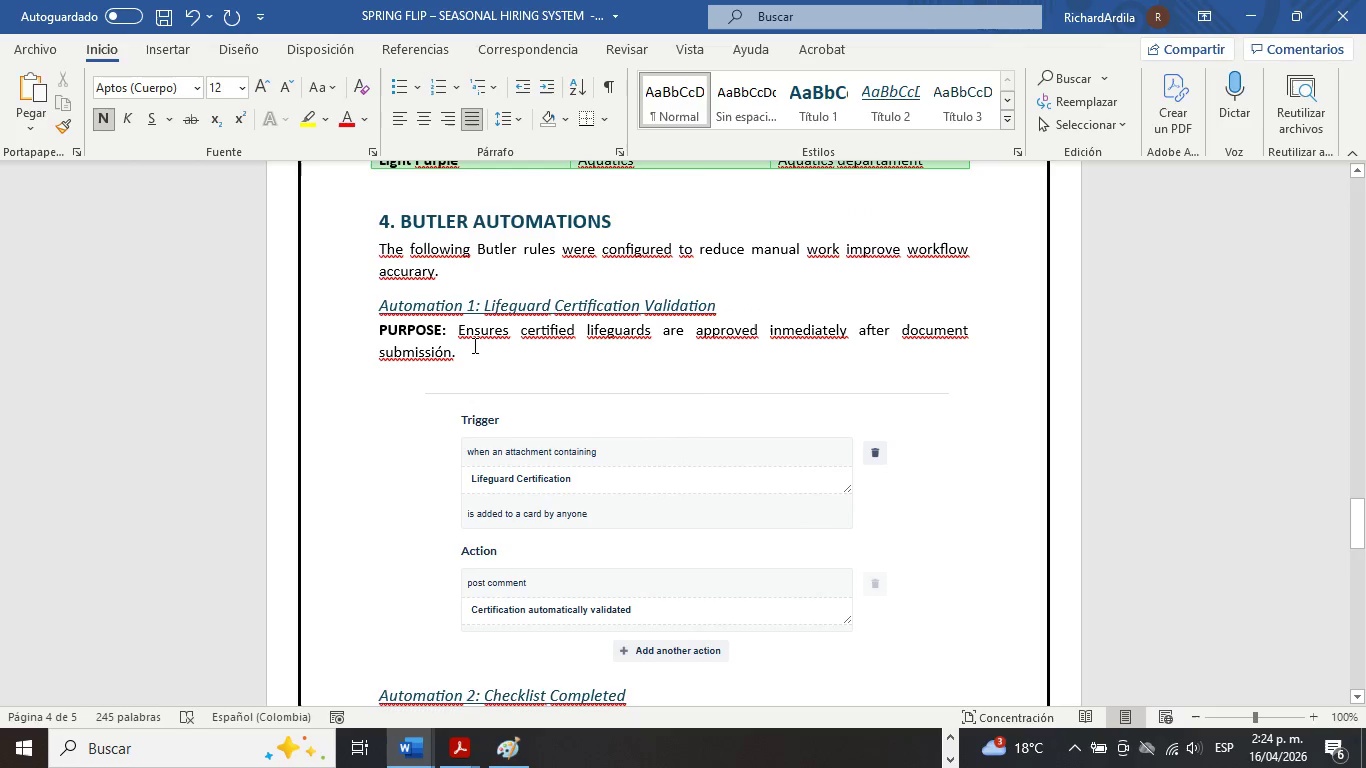 
left_click_drag(start_coordinate=[467, 350], to_coordinate=[458, 332])
 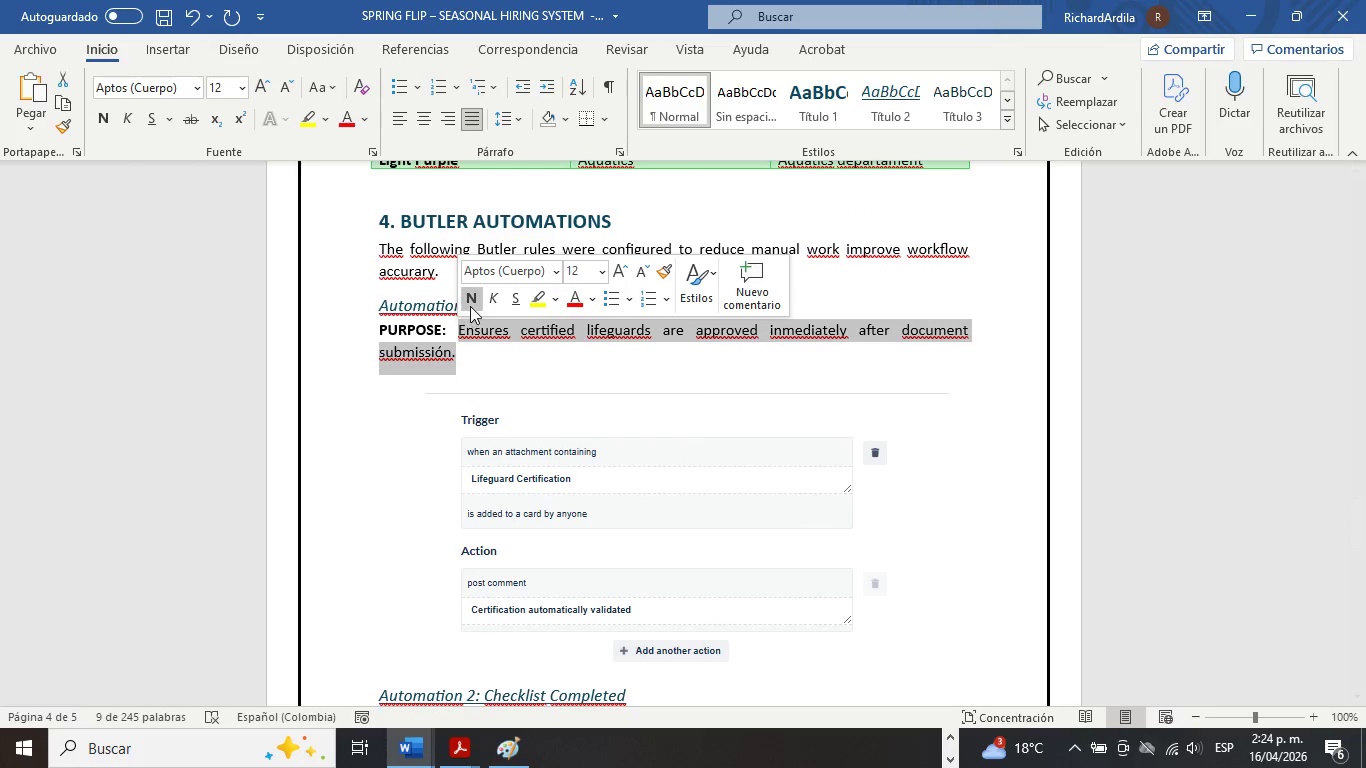 
left_click([470, 302])
 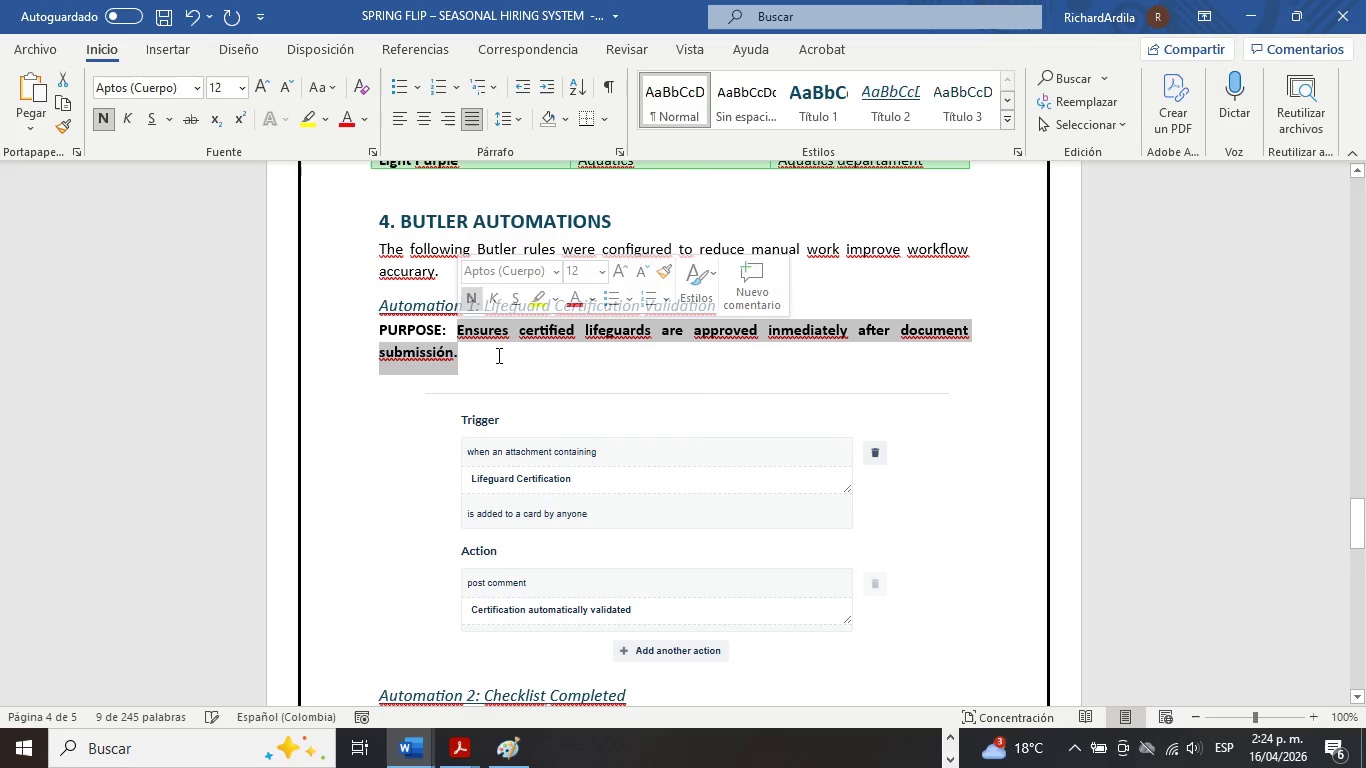 
left_click([497, 355])
 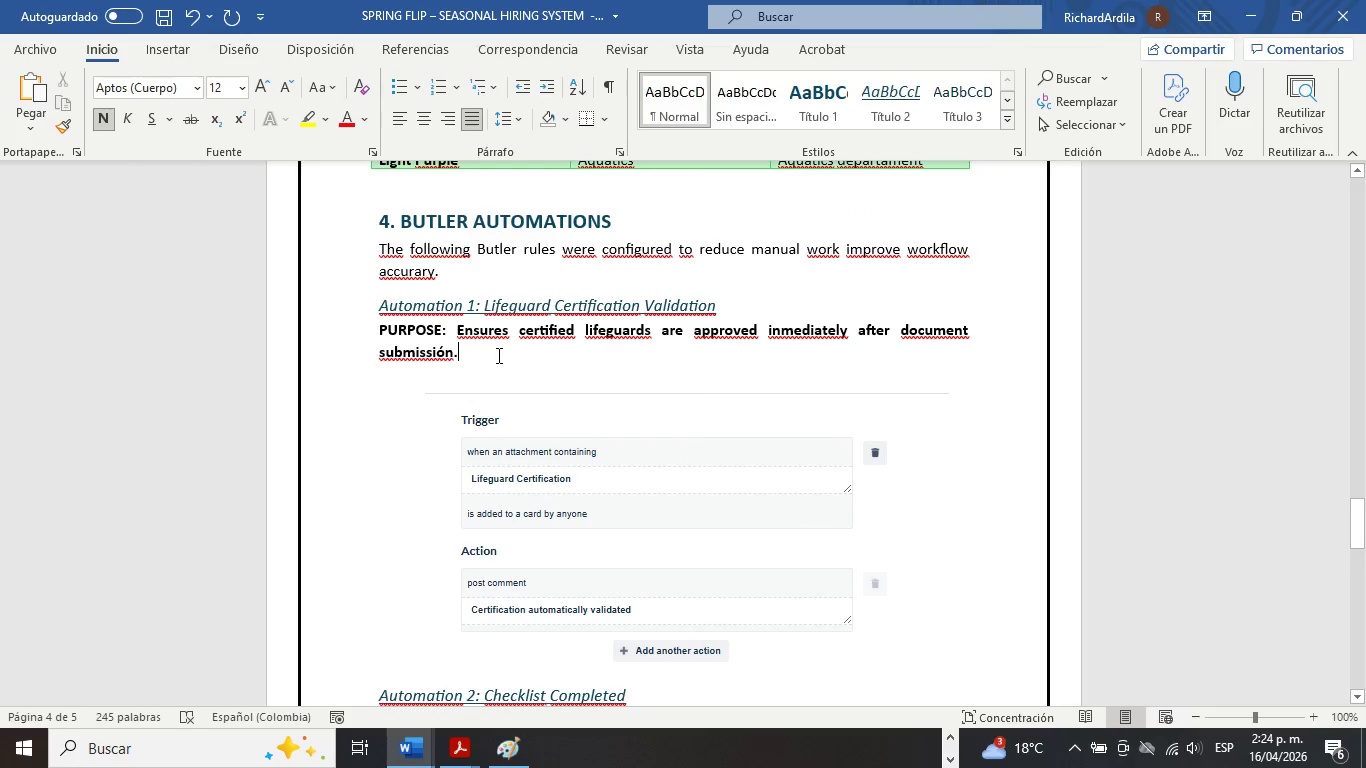 
scroll: coordinate [497, 355], scroll_direction: down, amount: 4.0
 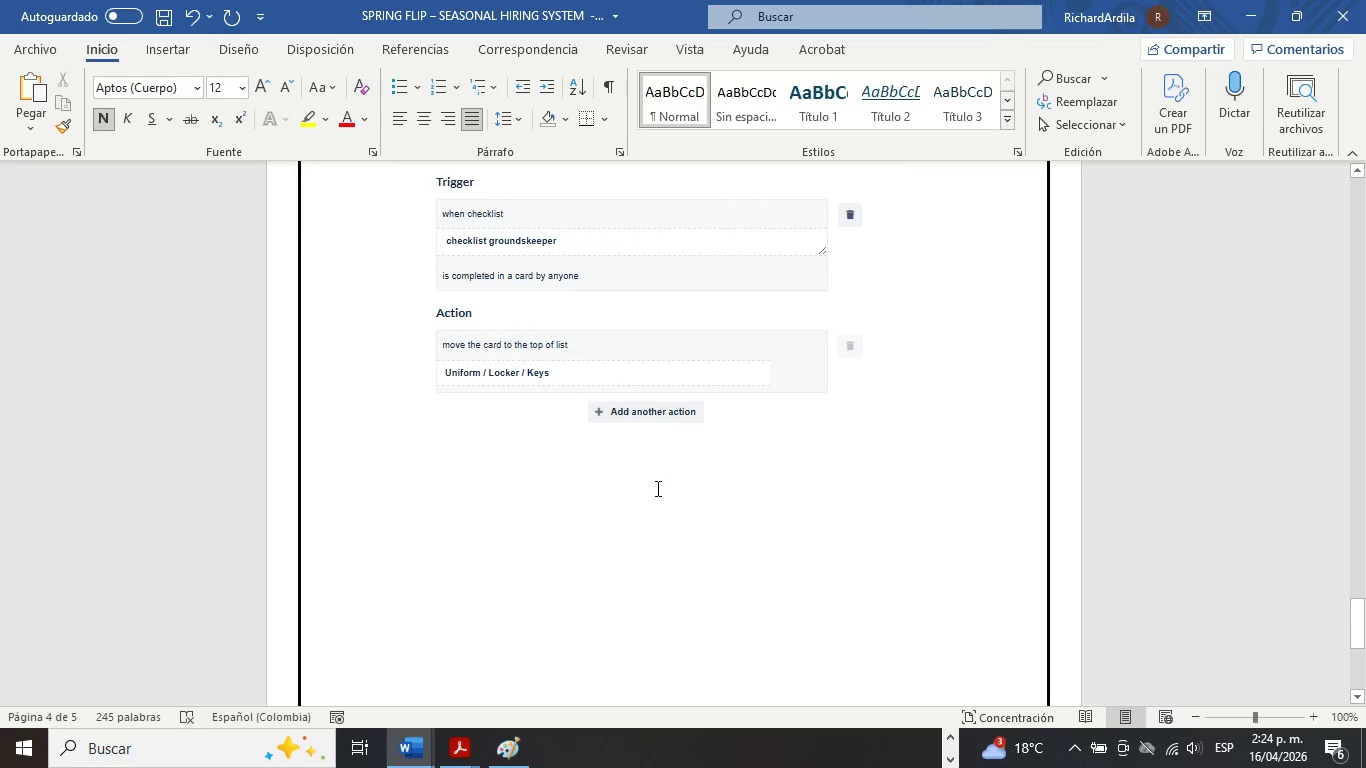 
left_click([918, 404])
 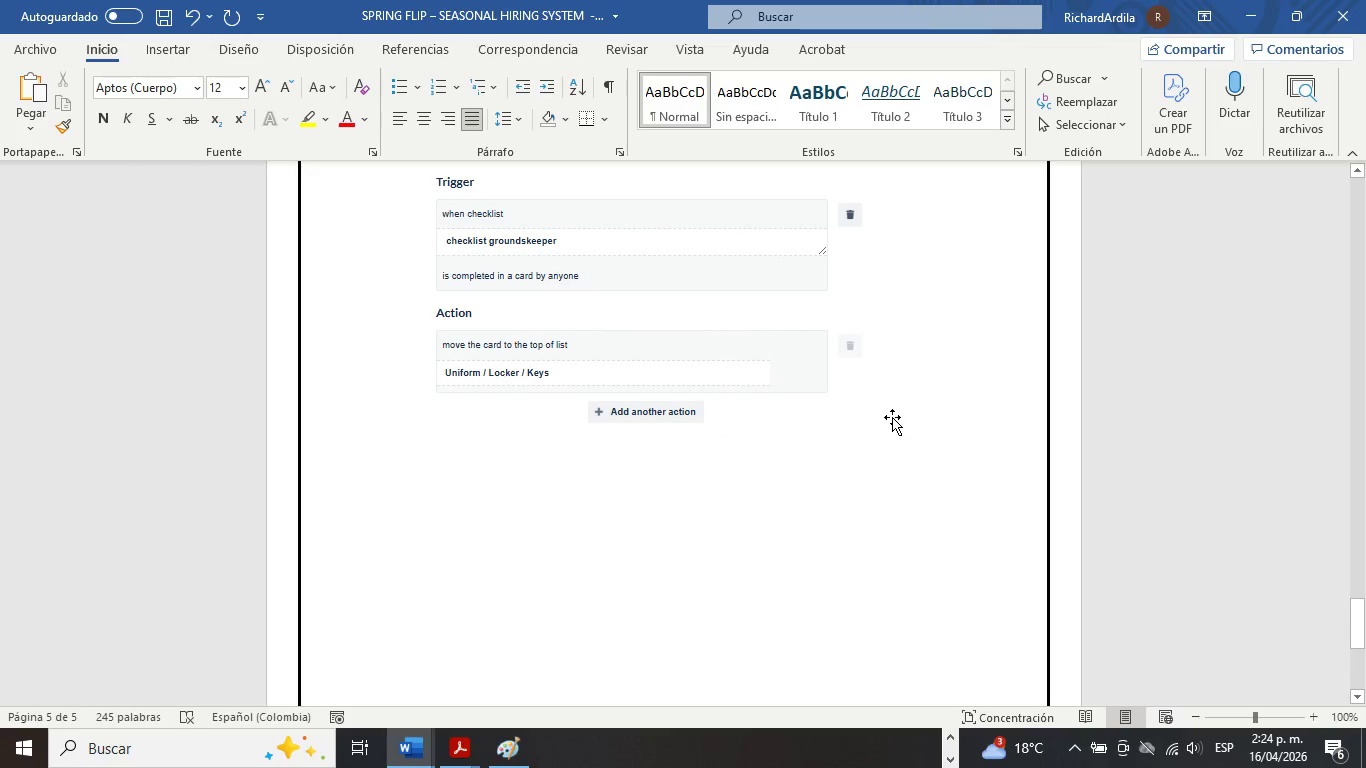 
key(NumpadEnter)
 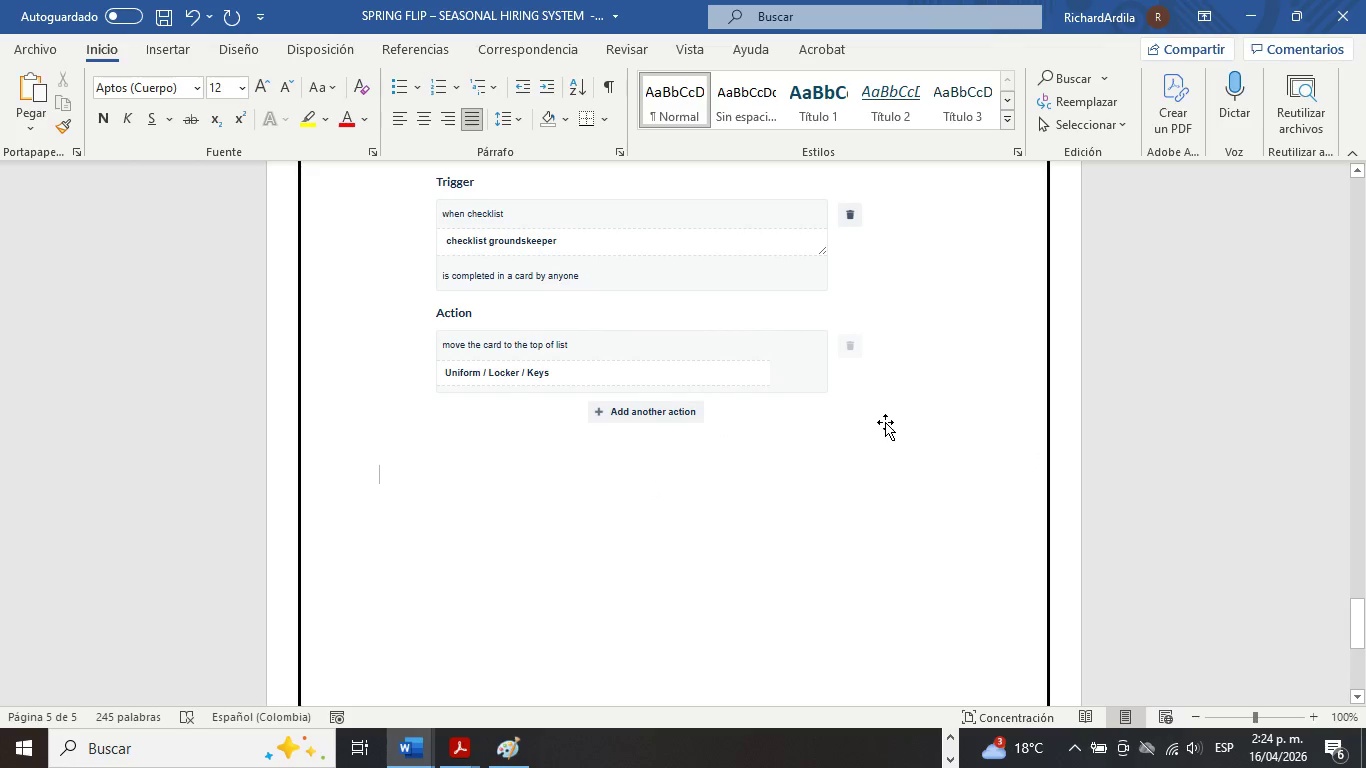 
wait(9.34)
 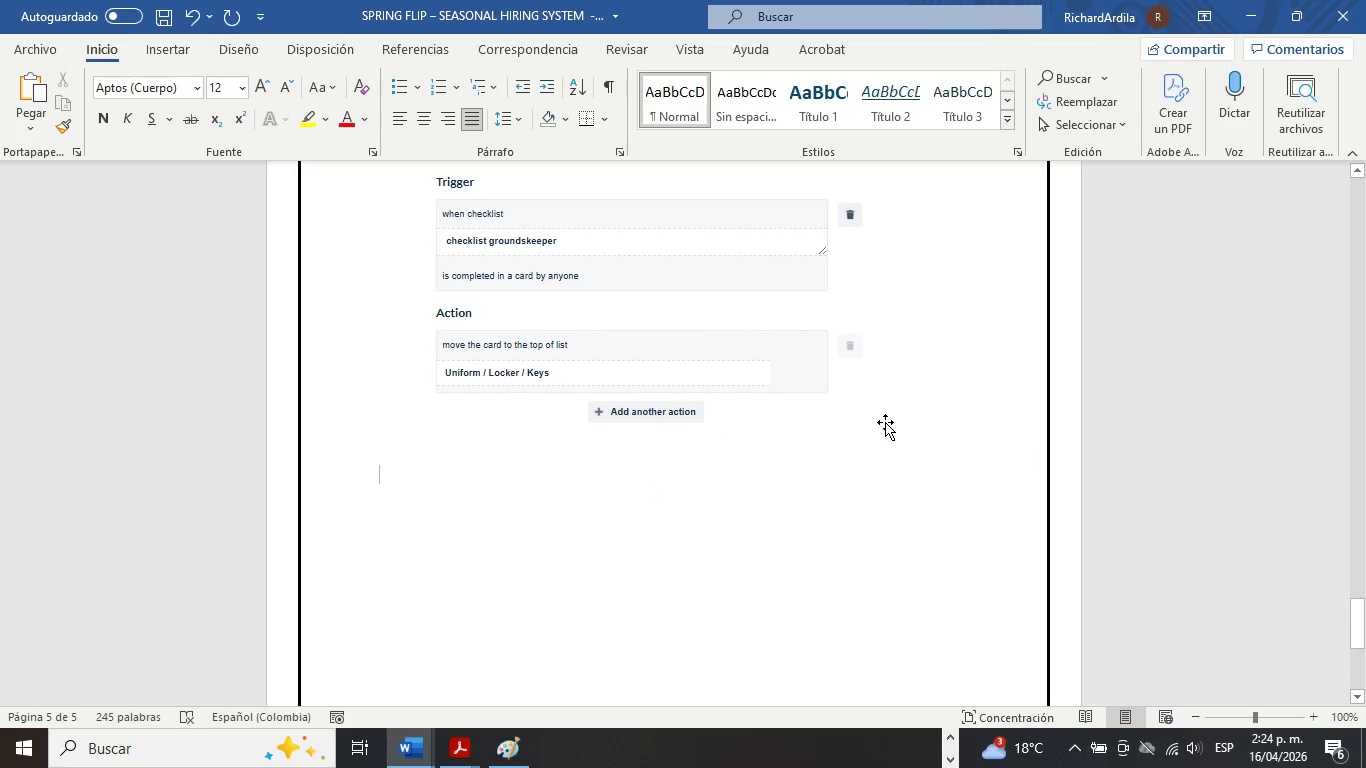 
left_click([944, 736])
 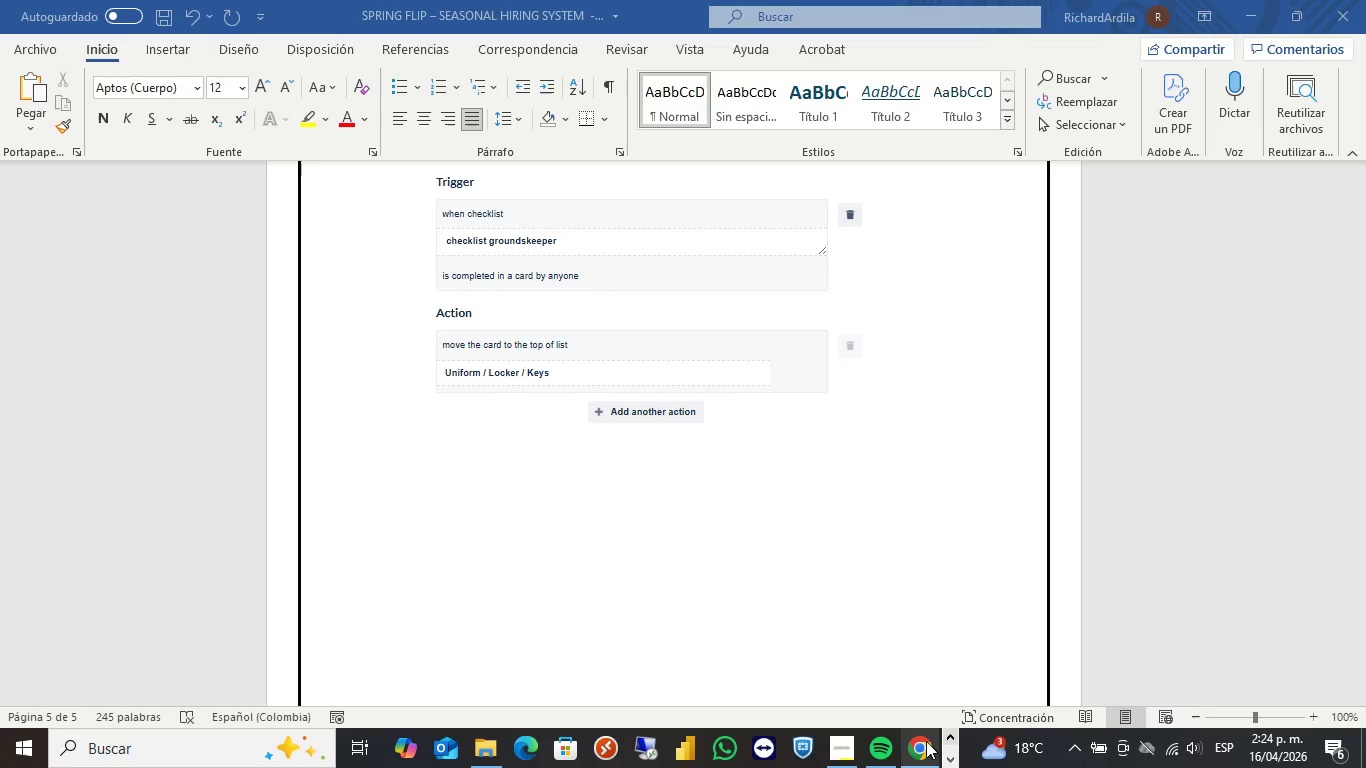 
left_click([914, 746])
 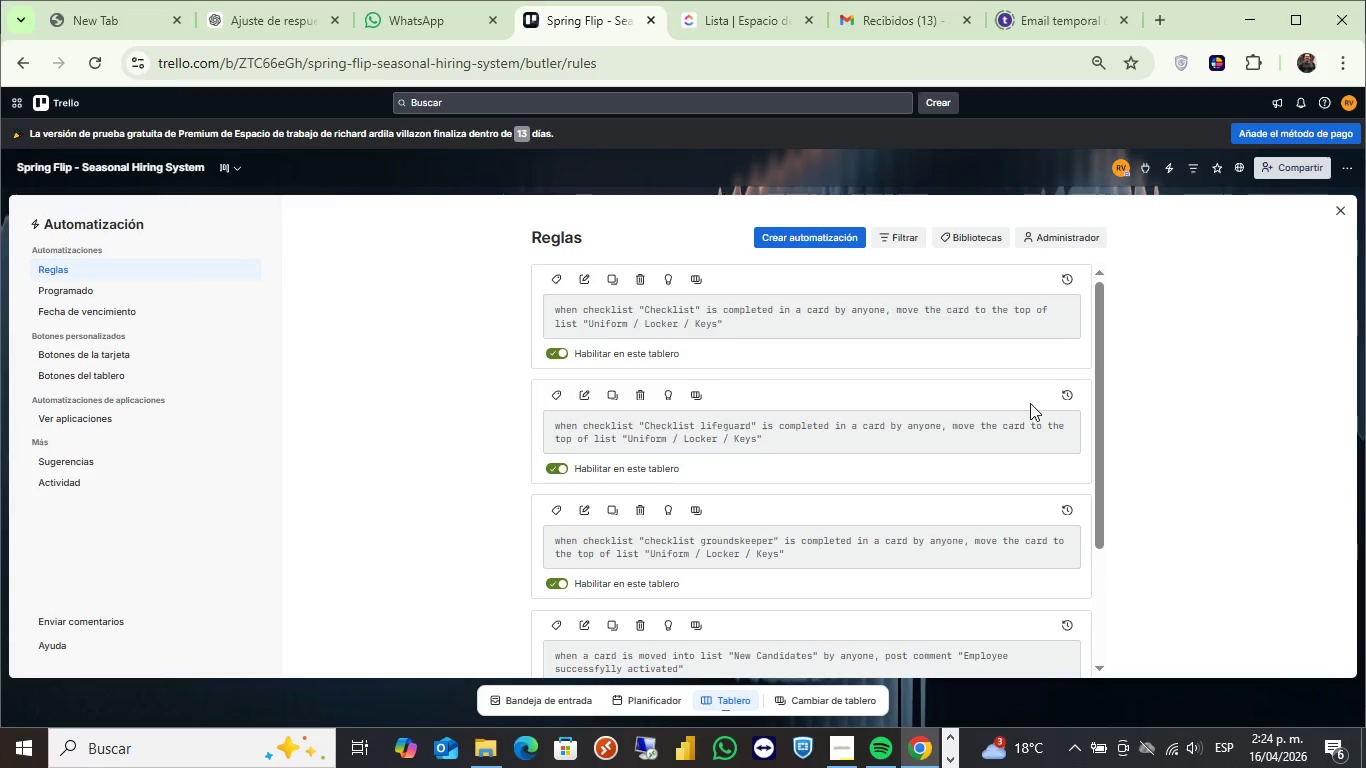 
scroll: coordinate [867, 552], scroll_direction: down, amount: 7.0
 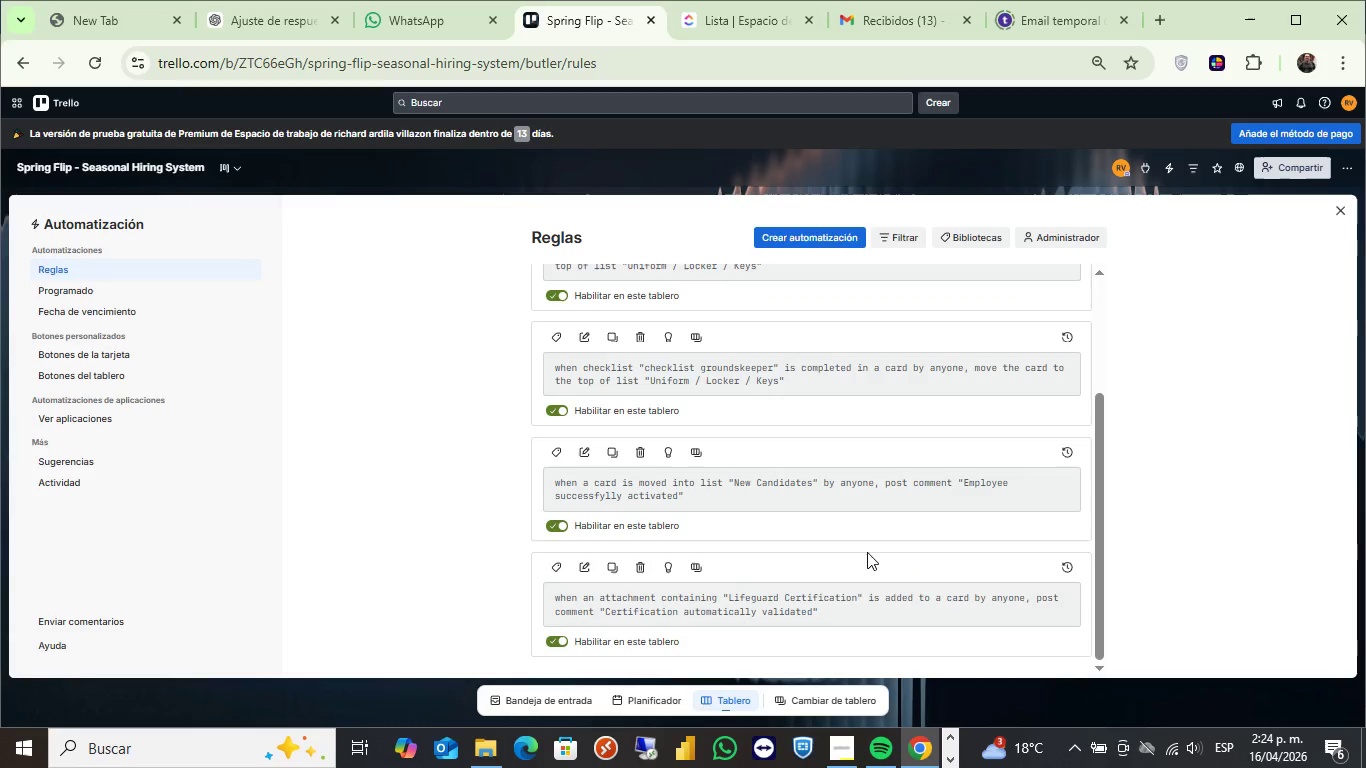 
wait(8.36)
 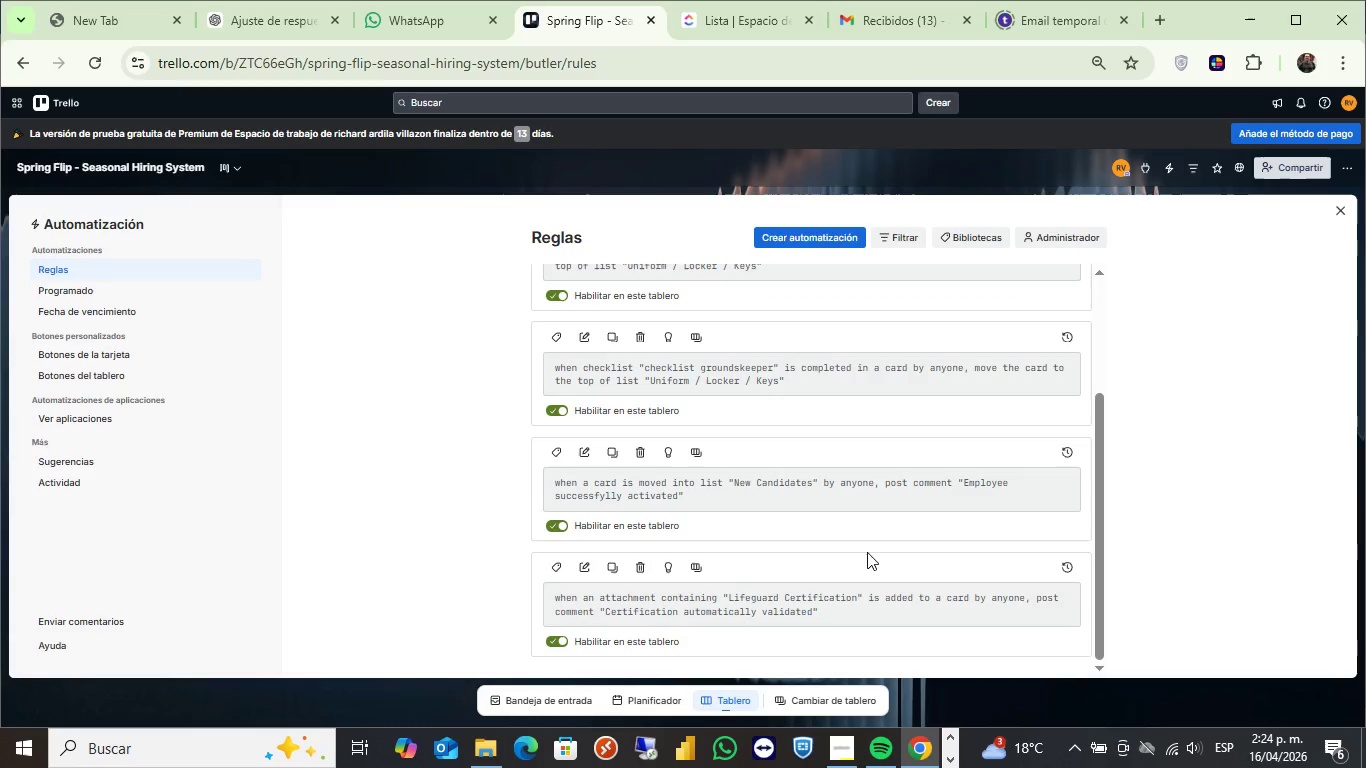 
scroll: coordinate [868, 550], scroll_direction: up, amount: 4.0
 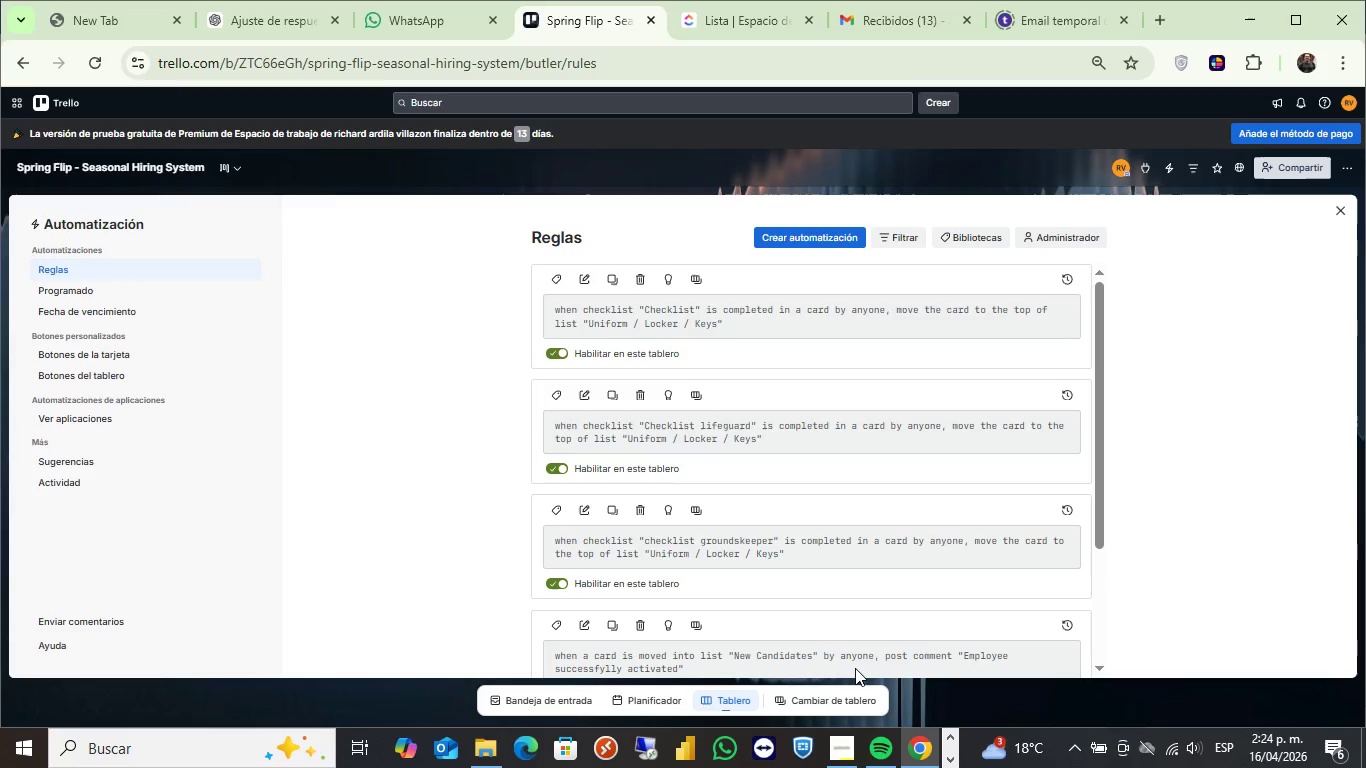 
wait(20.22)
 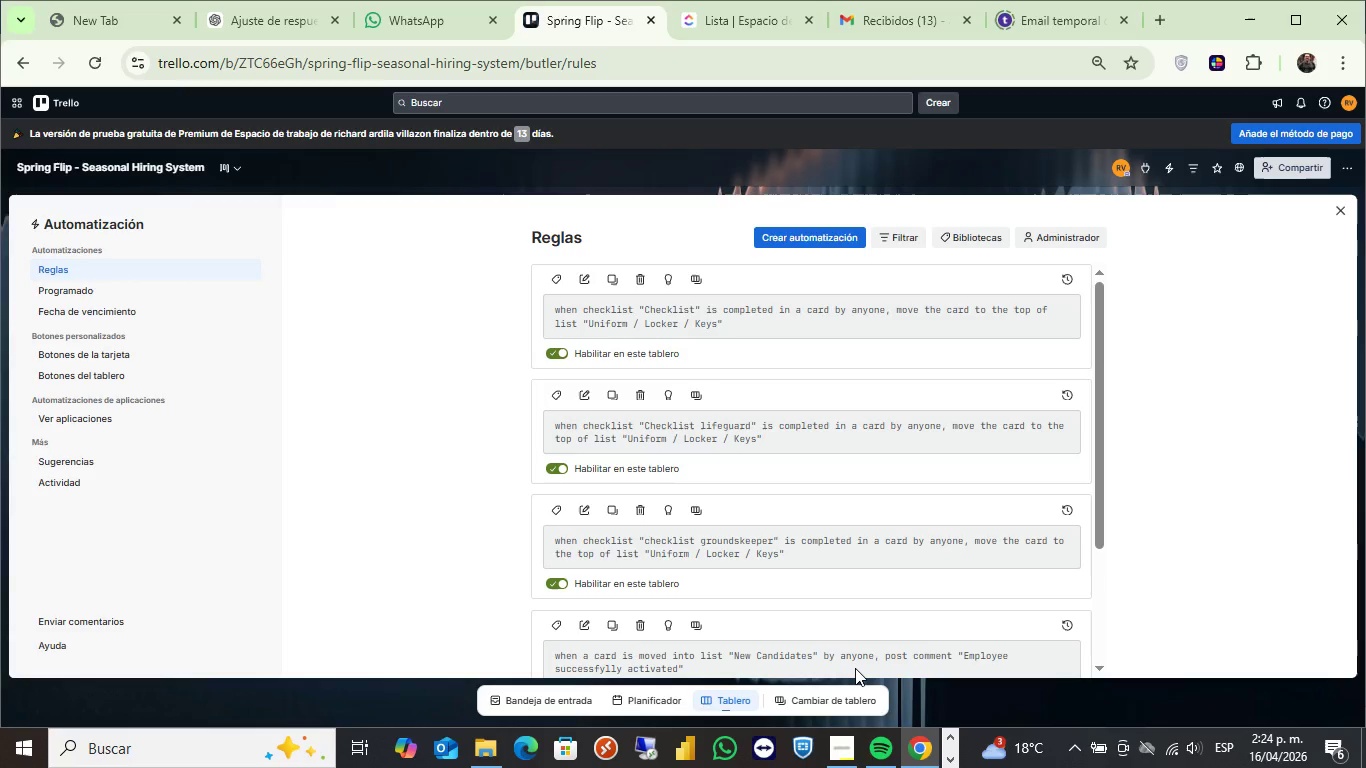 
left_click([945, 761])
 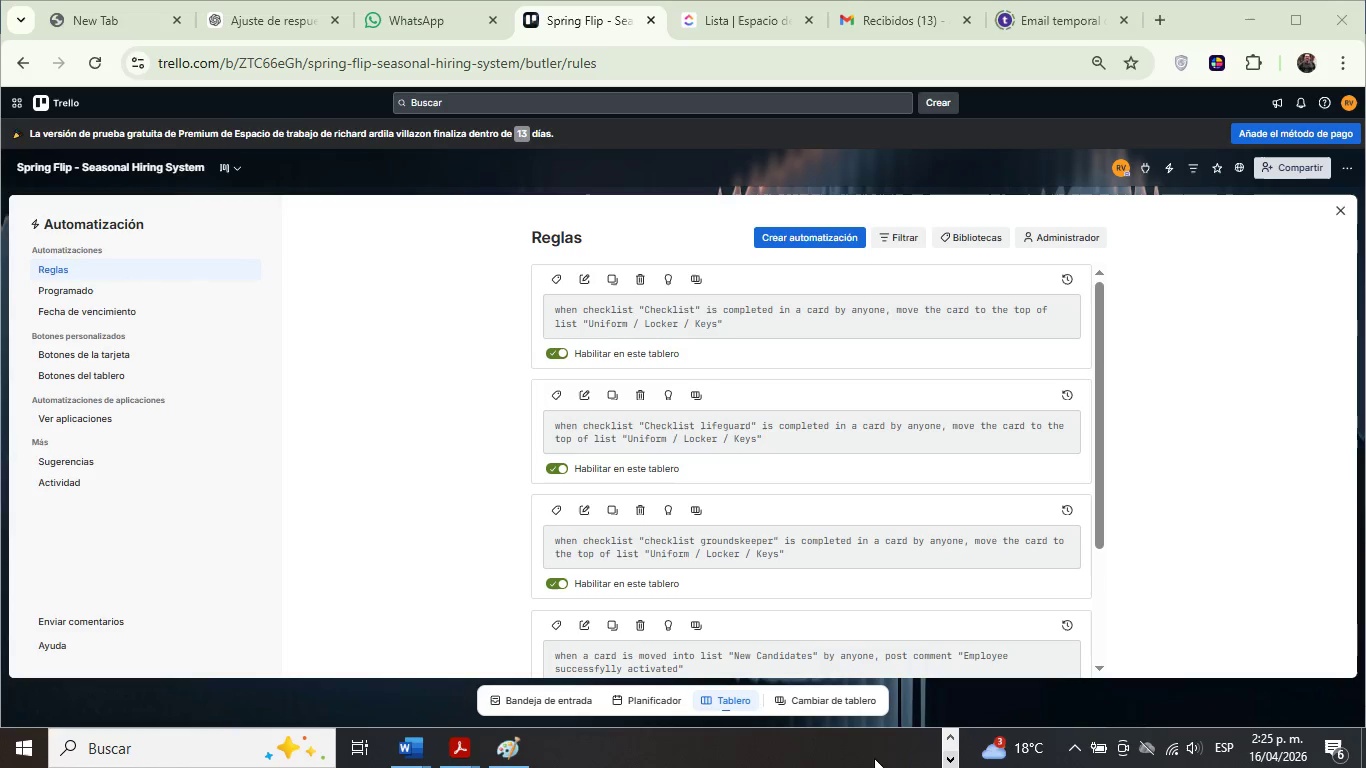 
left_click([413, 745])
 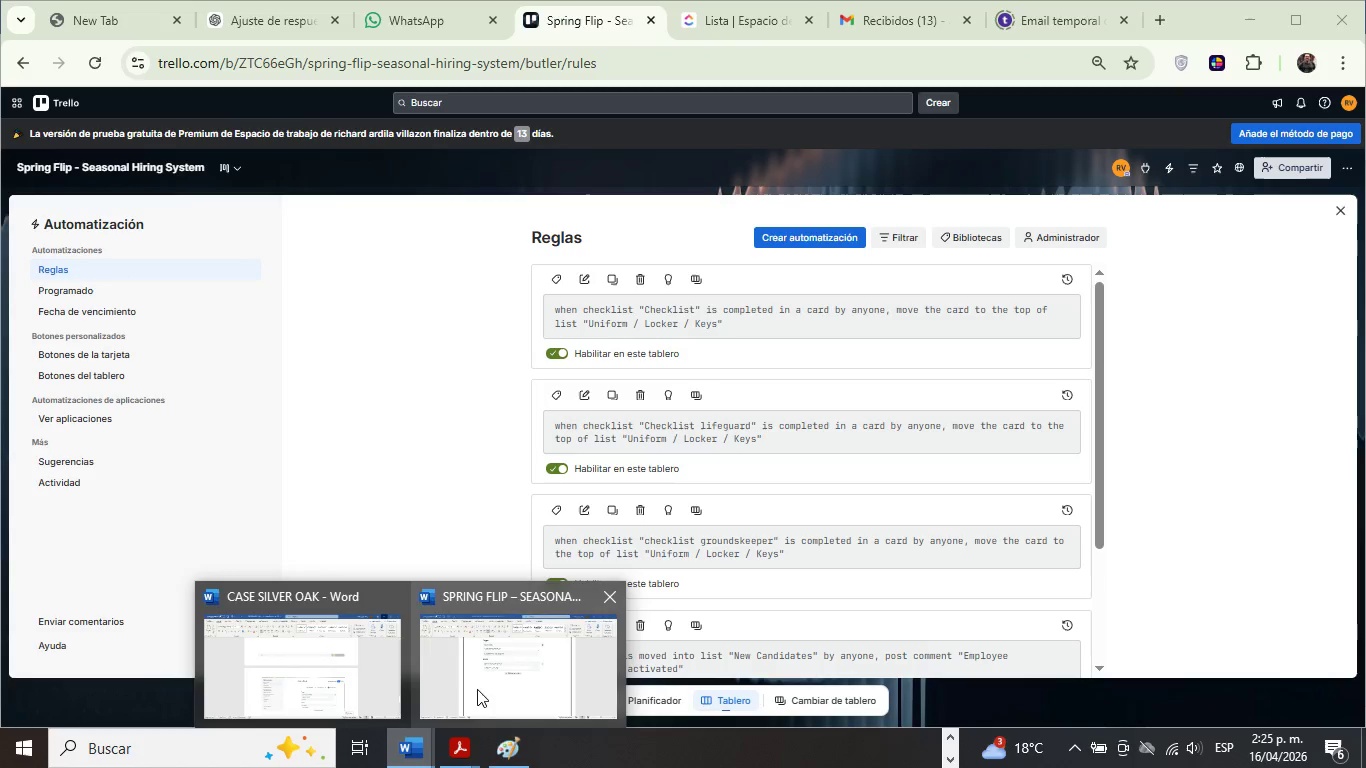 
left_click([478, 688])
 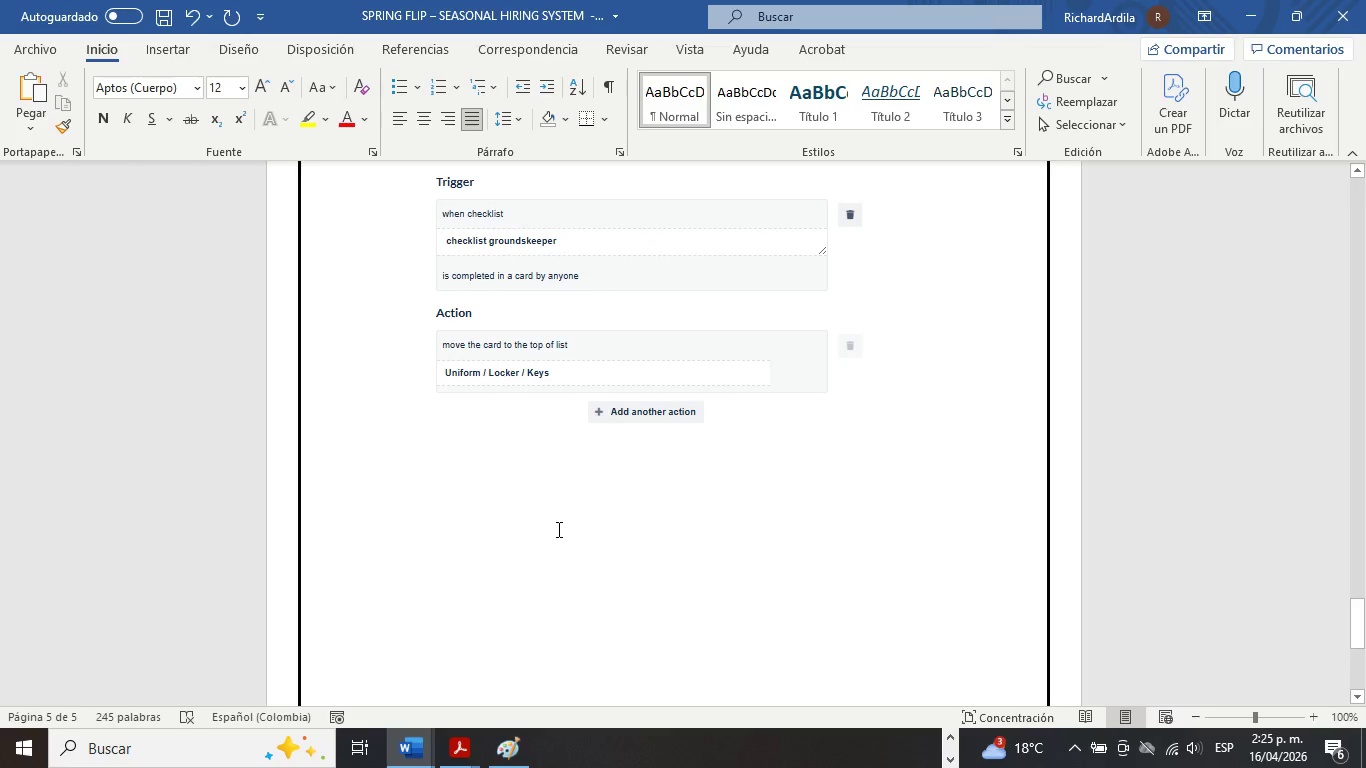 
scroll: coordinate [559, 514], scroll_direction: up, amount: 15.0
 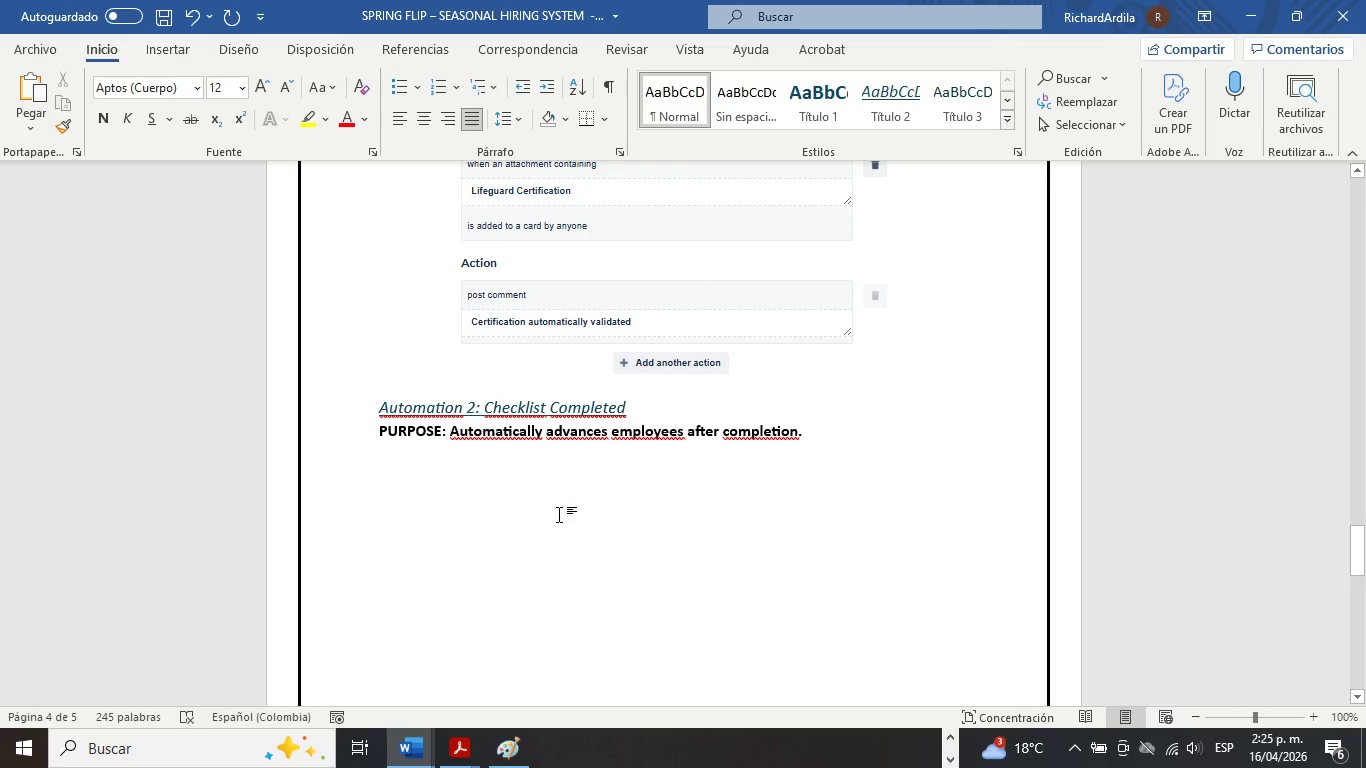 
scroll: coordinate [559, 514], scroll_direction: down, amount: 10.0
 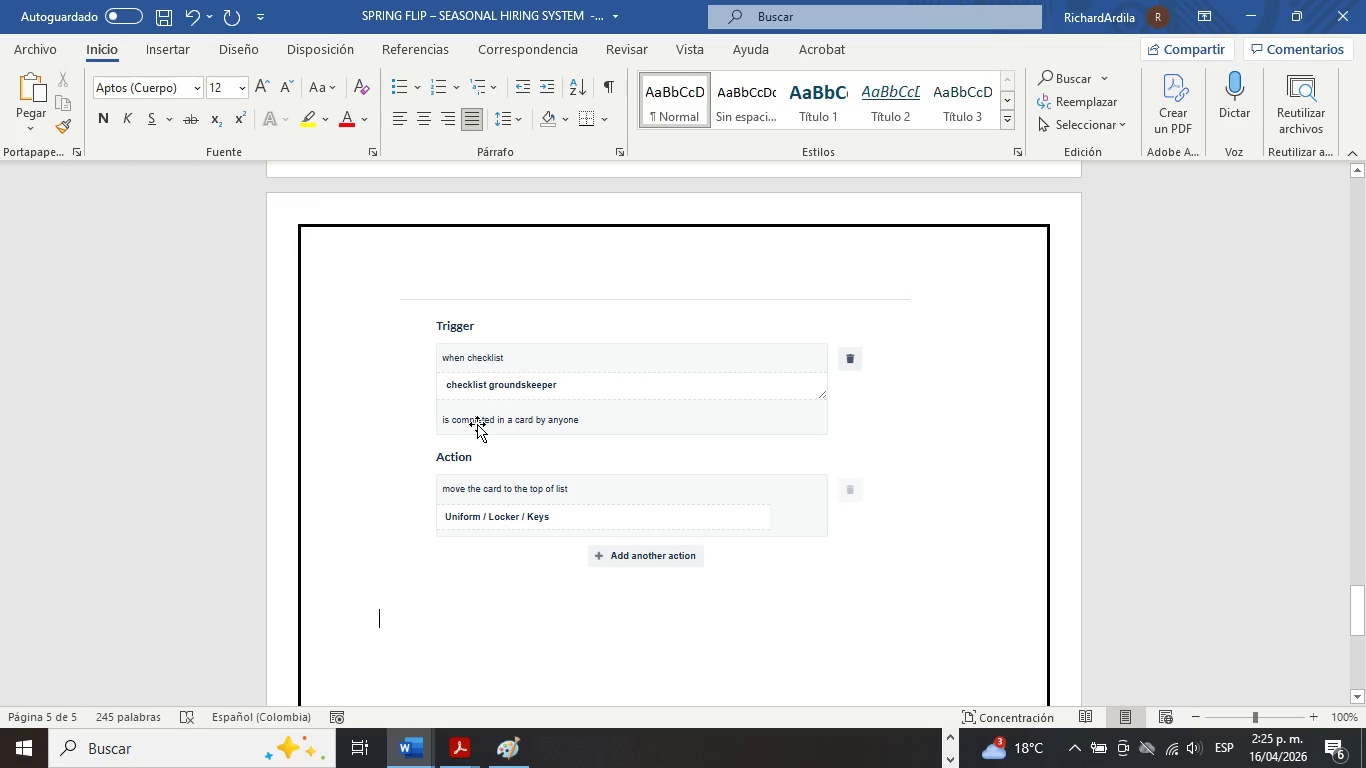 
wait(18.39)
 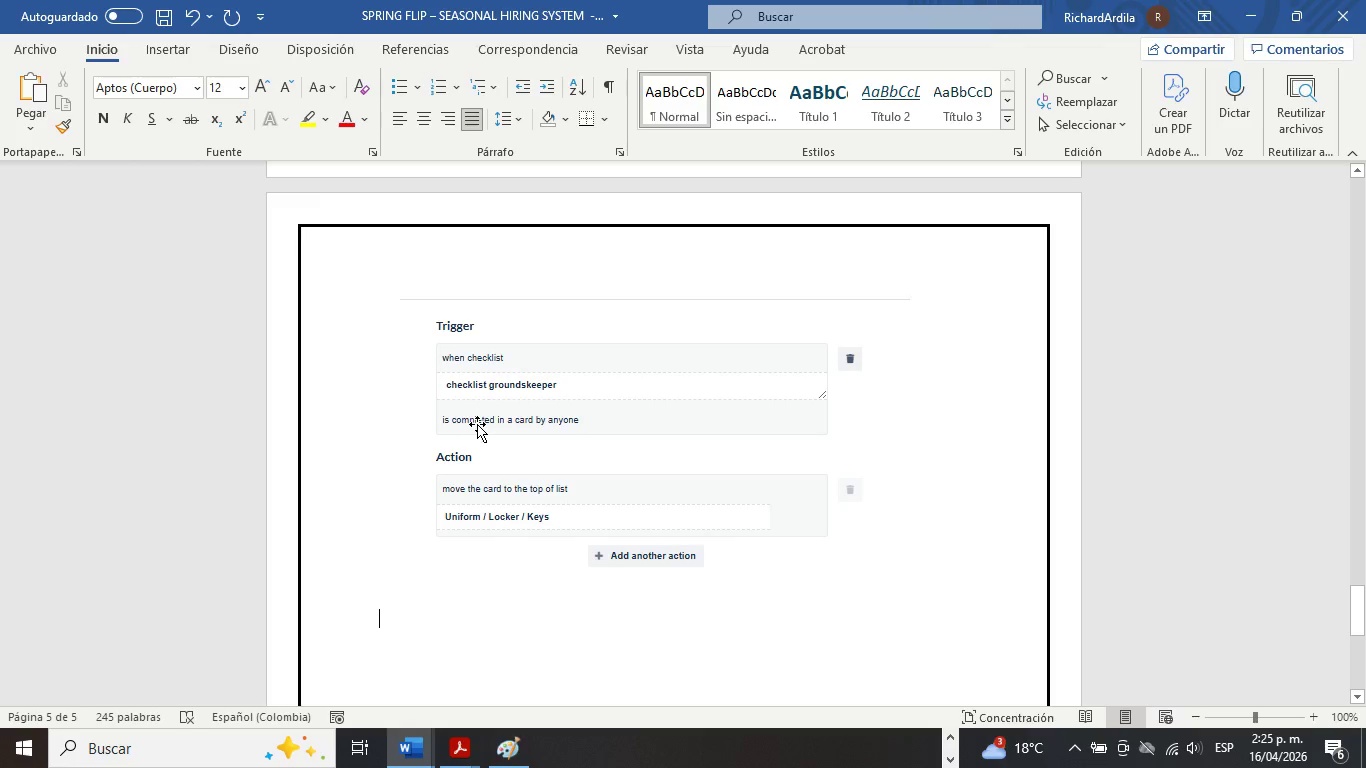 
left_click([945, 754])
 